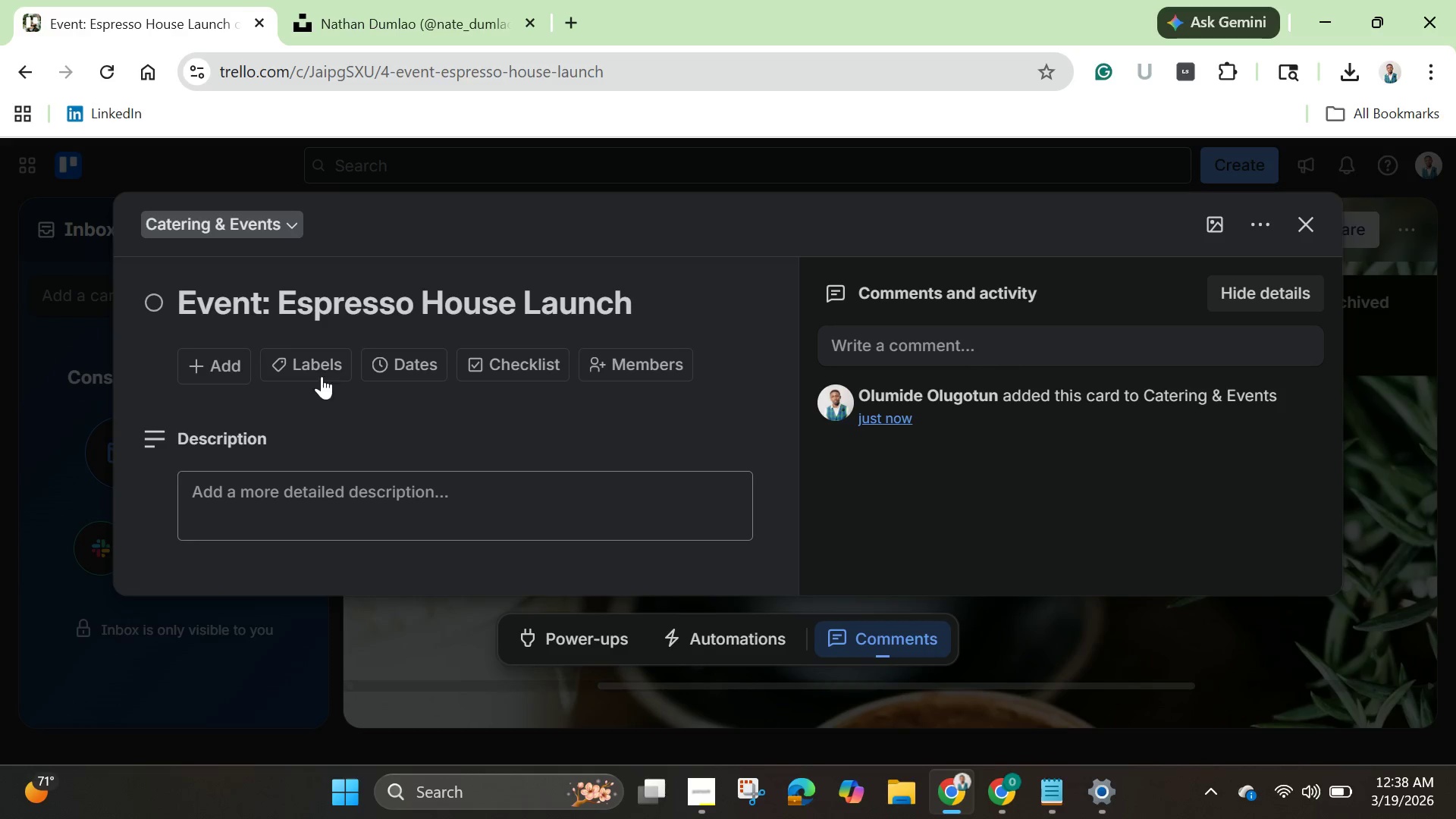 
left_click([309, 364])
 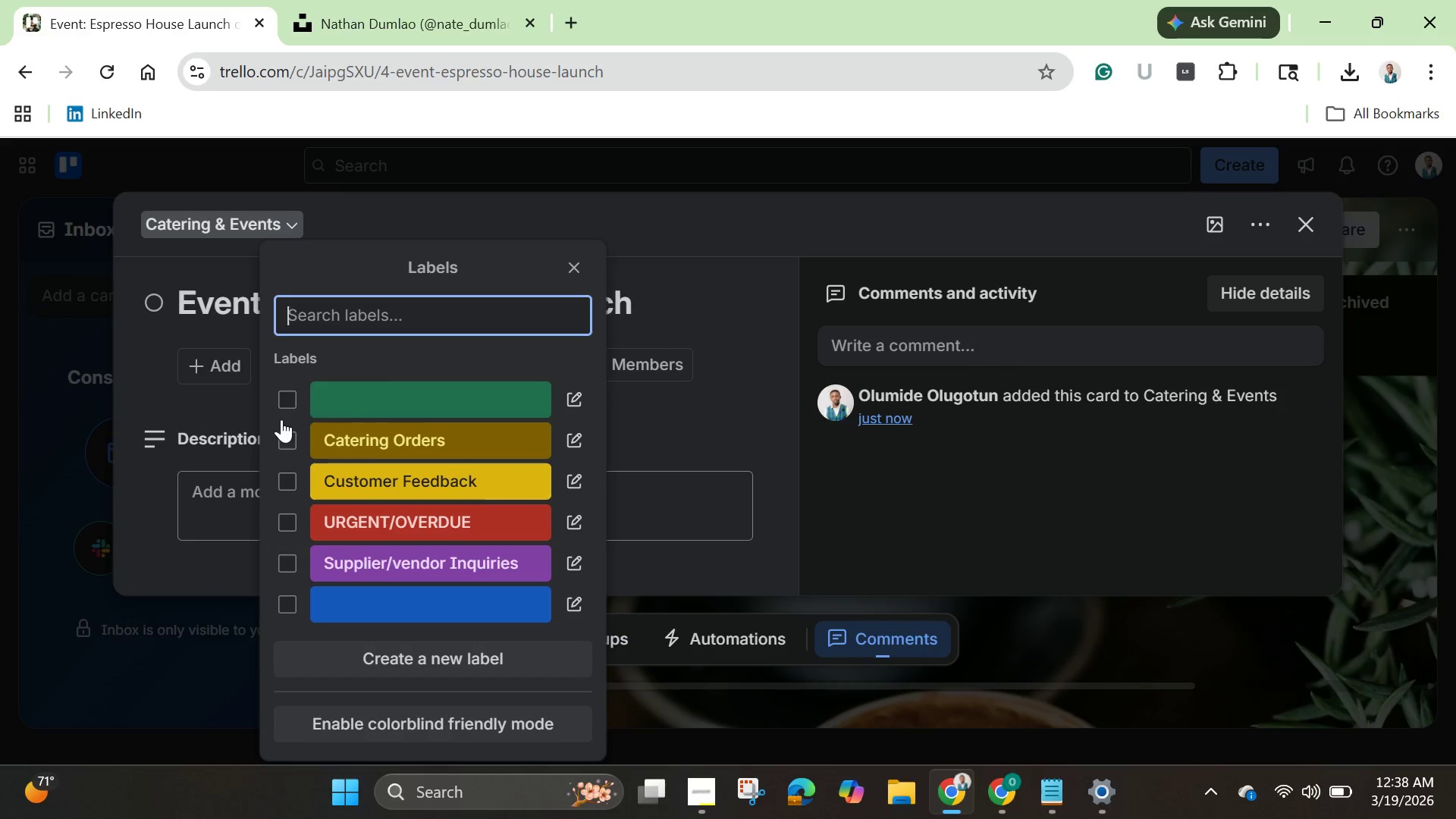 
left_click([289, 438])
 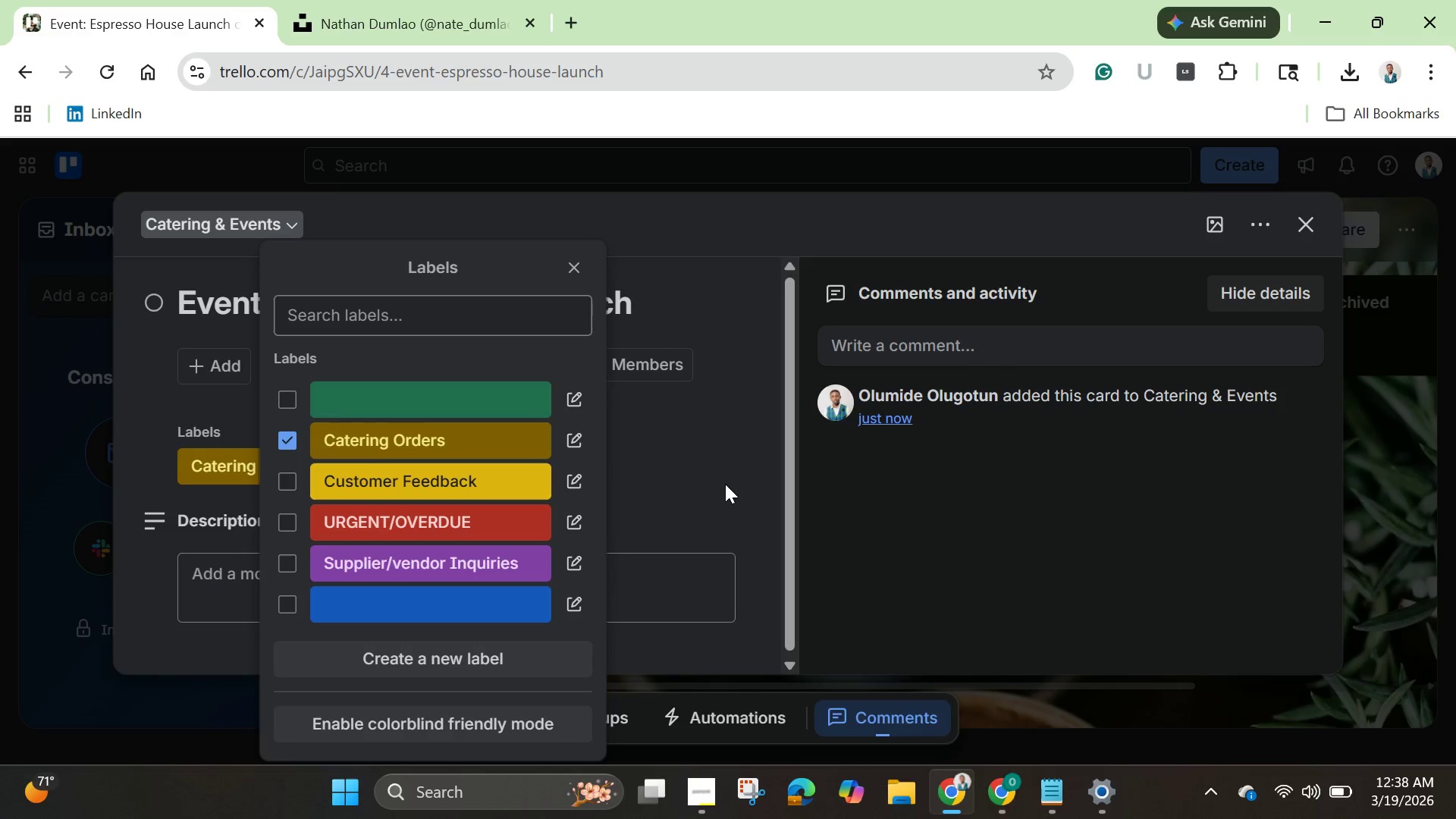 
left_click([730, 478])
 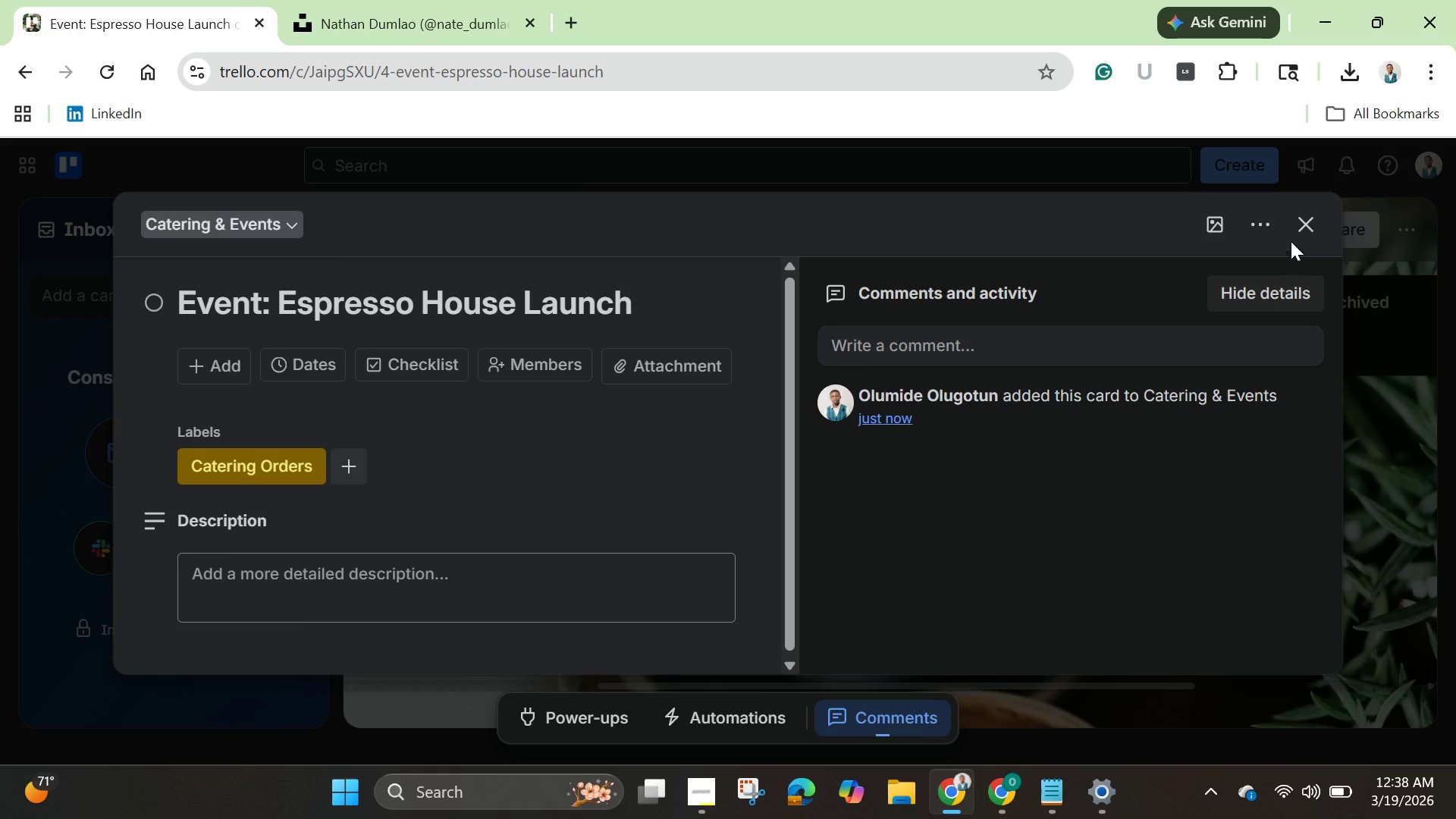 
left_click([1307, 231])
 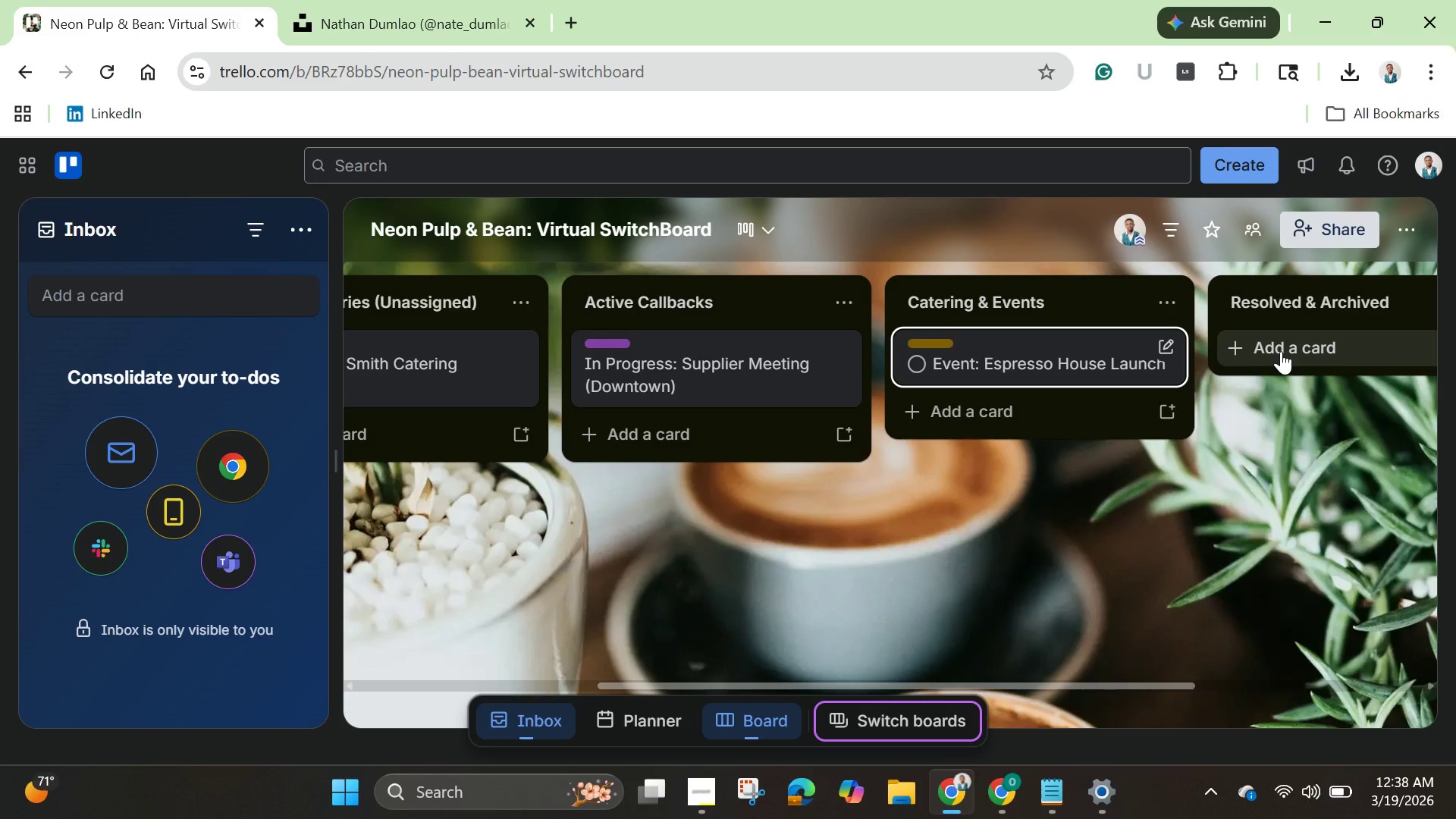 
wait(8.34)
 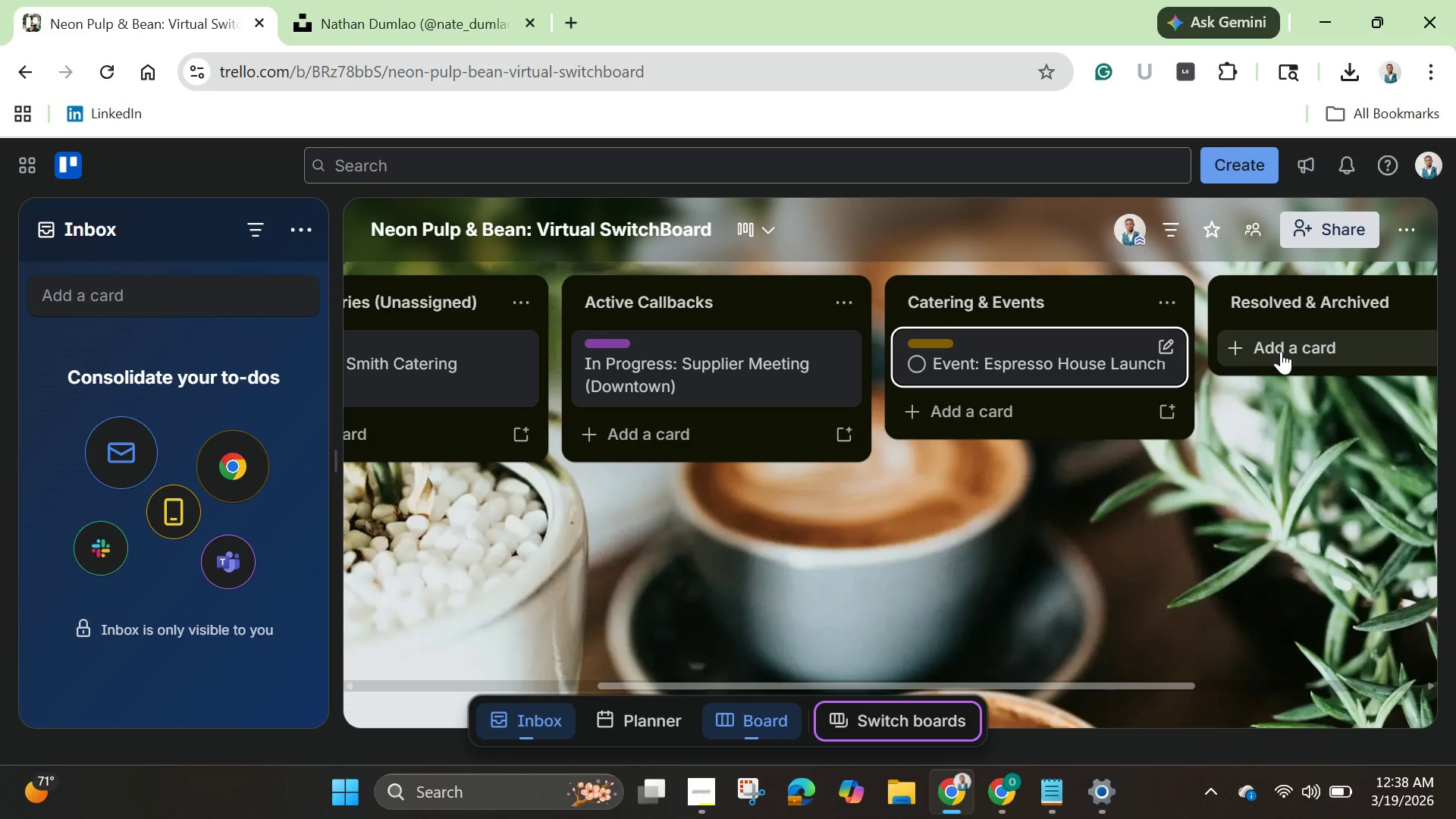 
left_click([1281, 351])
 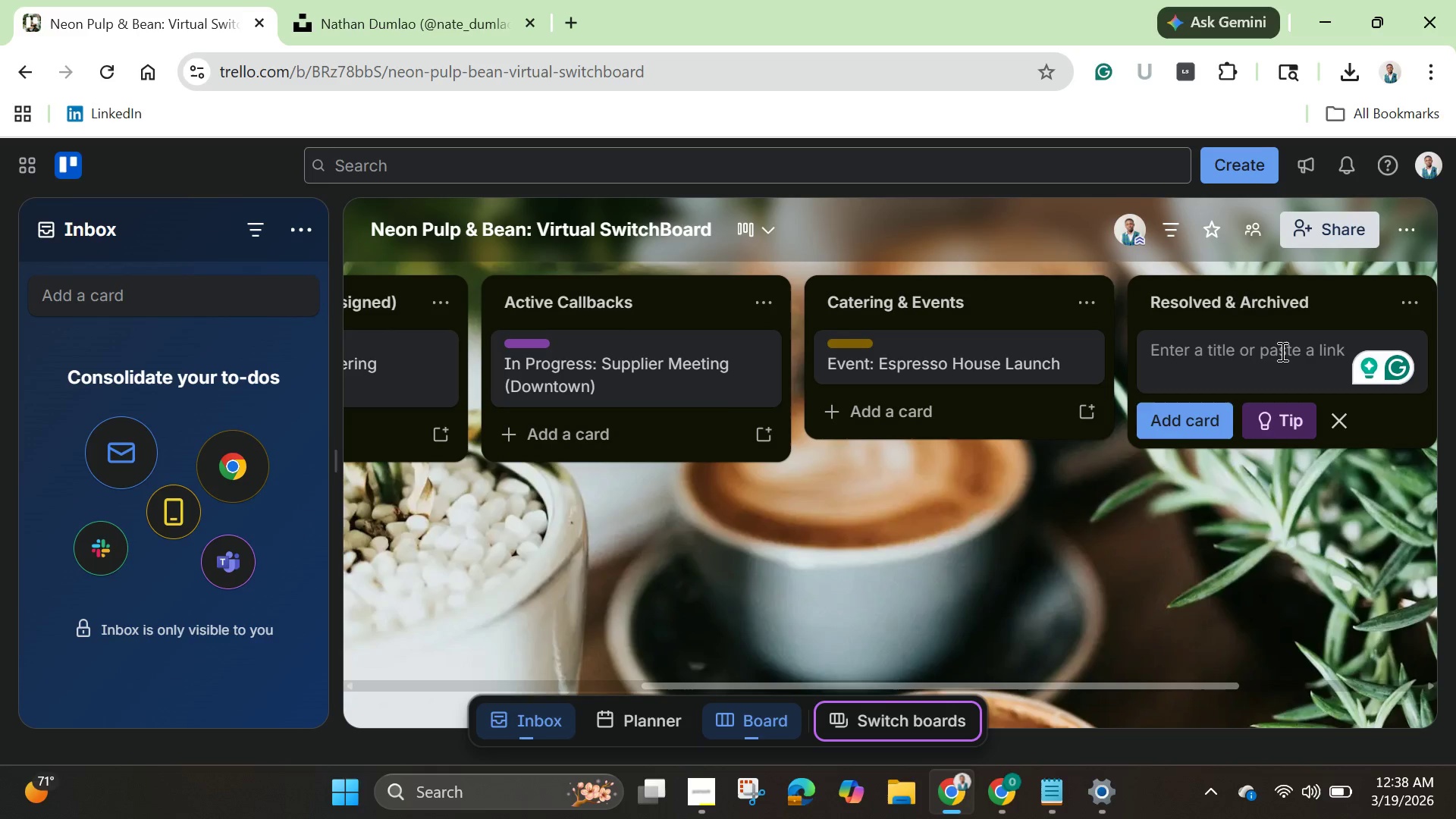 
wait(7.25)
 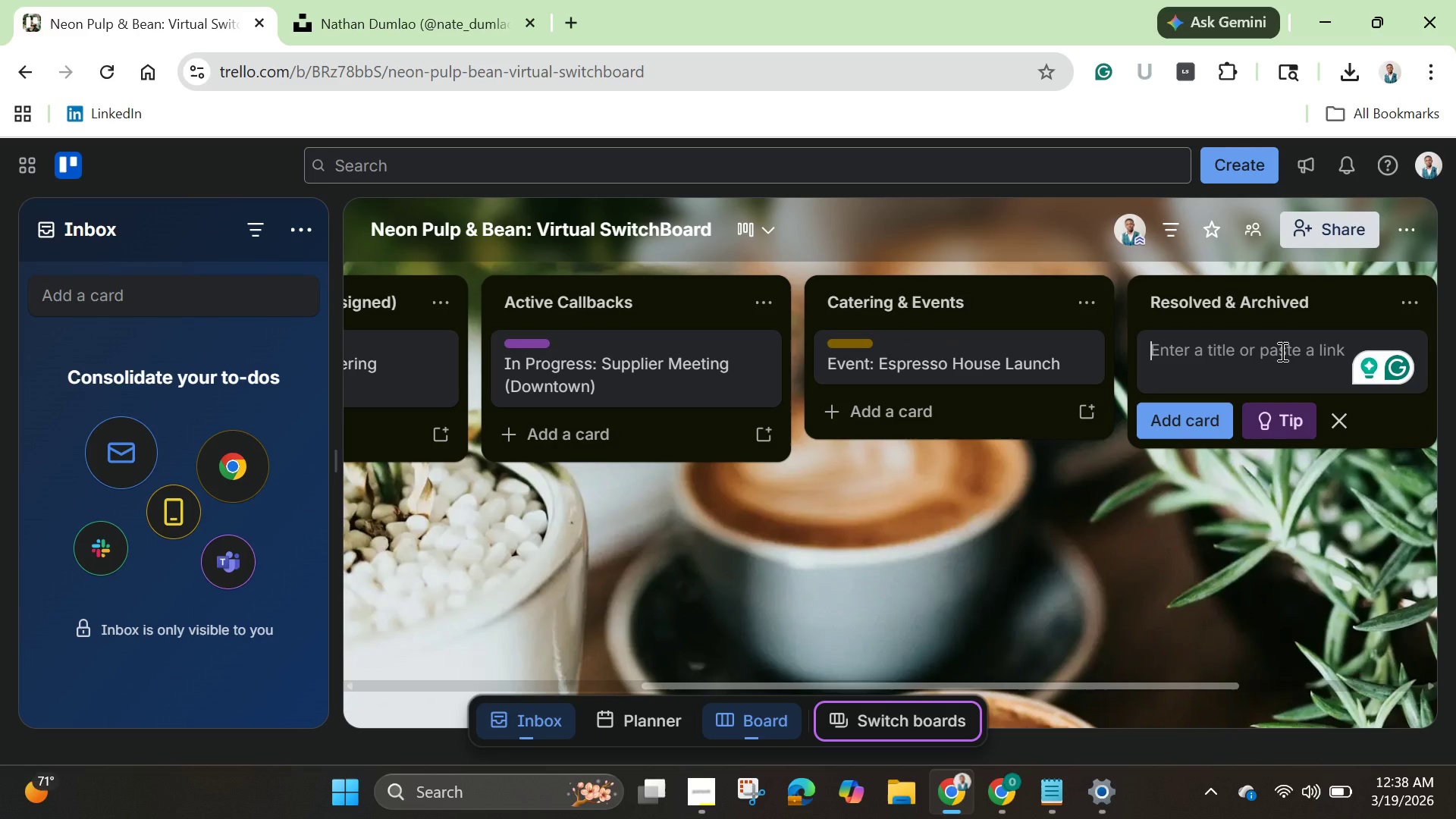 
type(Sucess)
 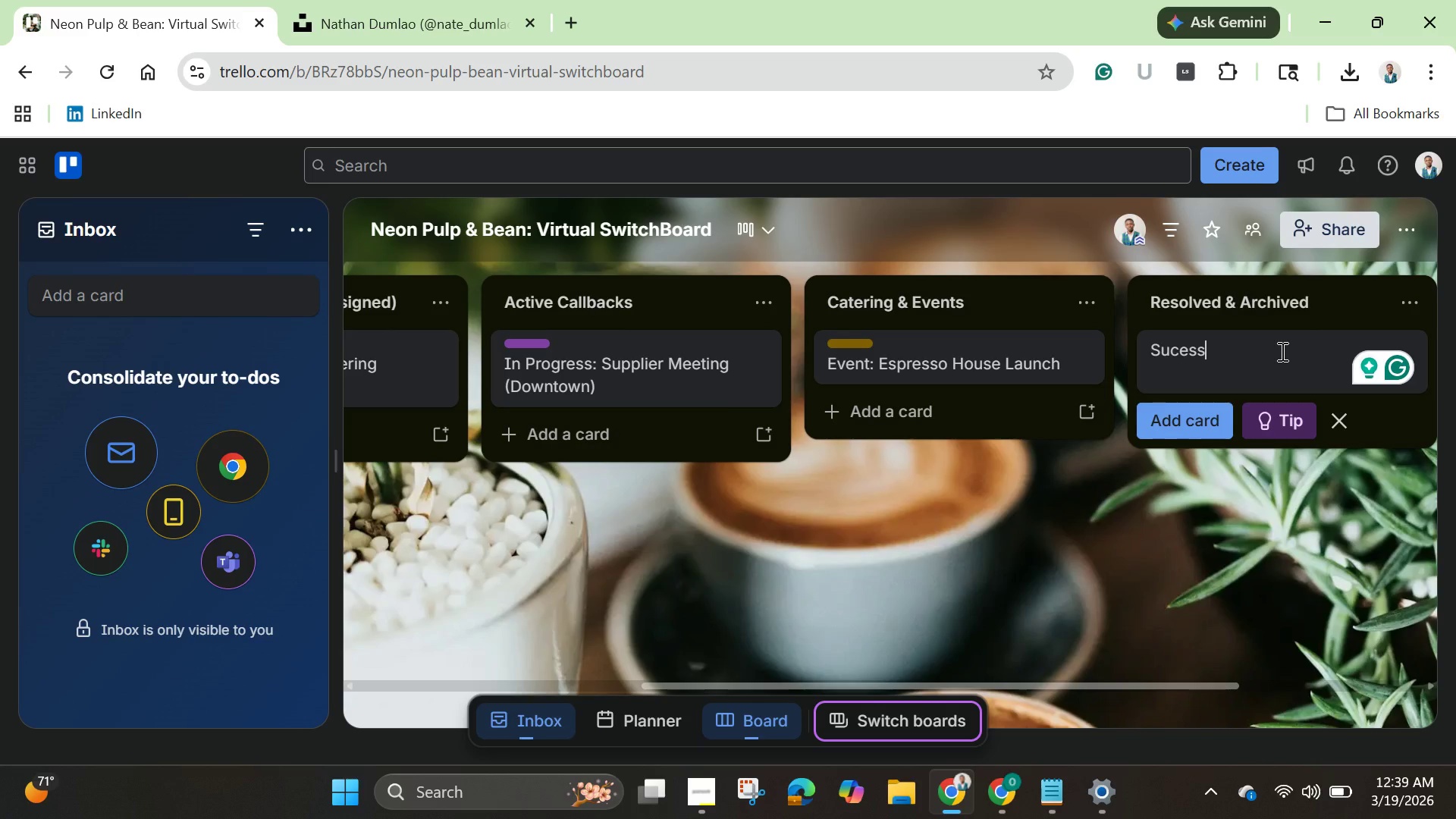 
key(ArrowLeft)
 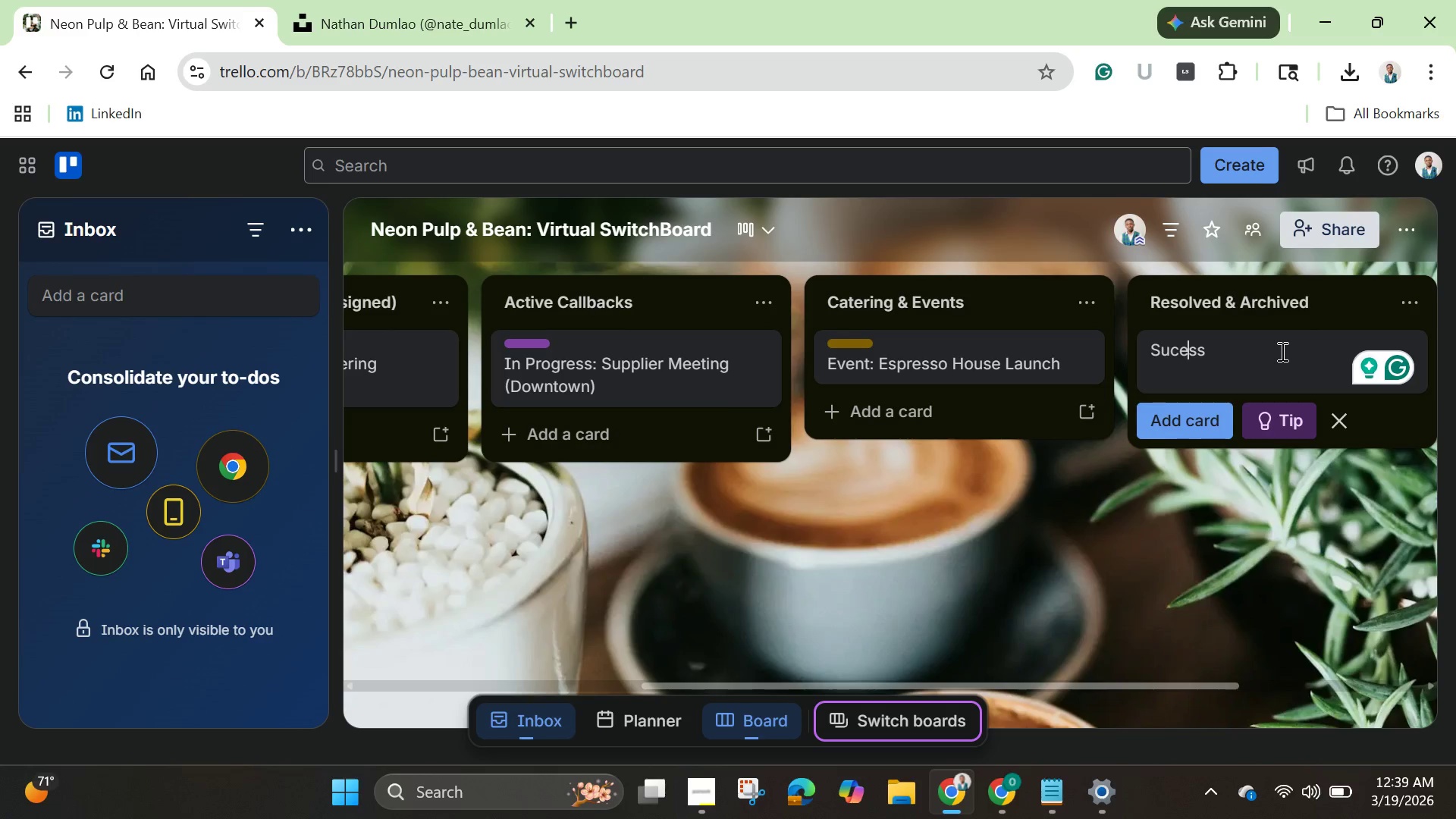 
key(ArrowLeft)
 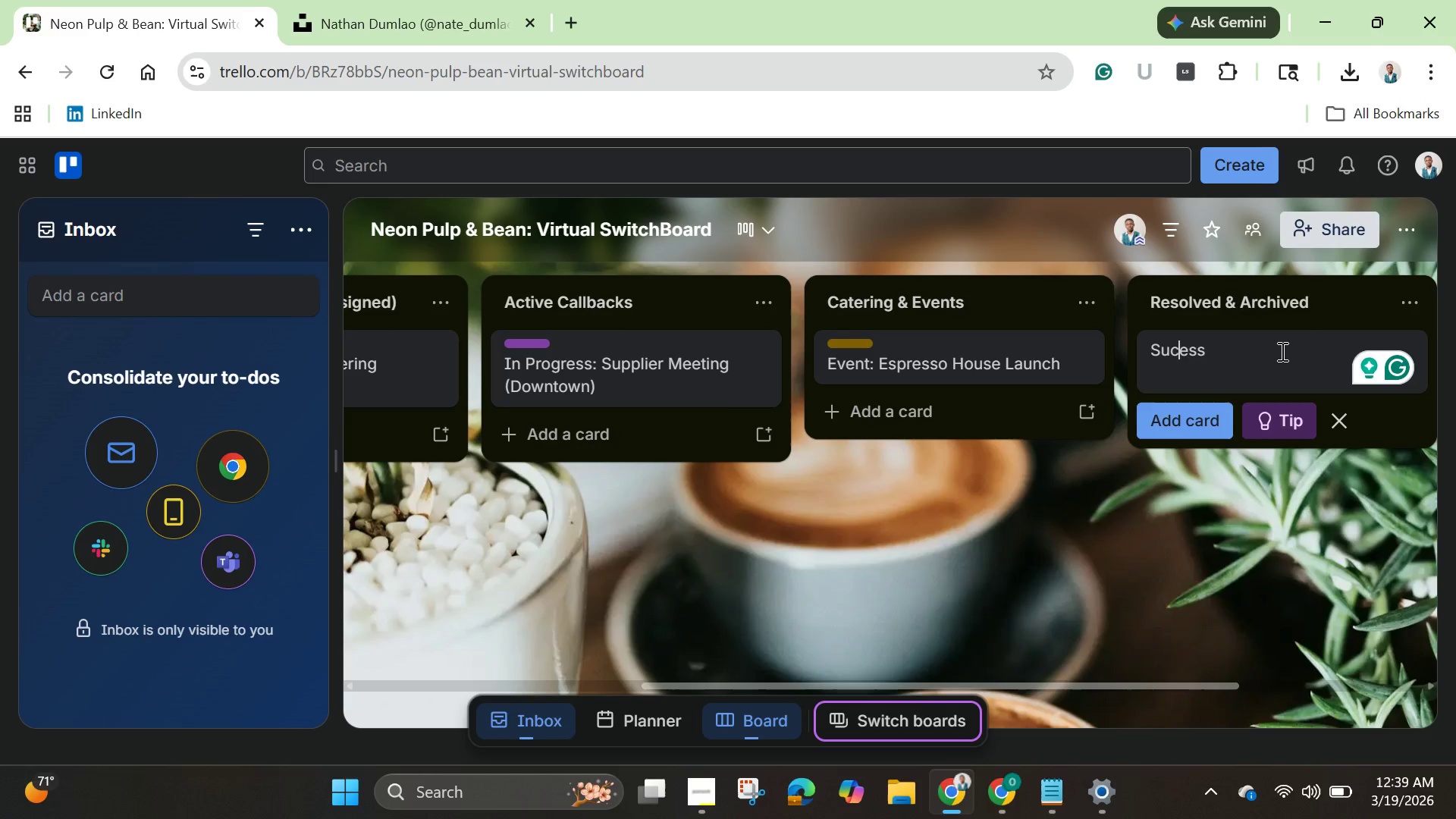 
key(ArrowLeft)
 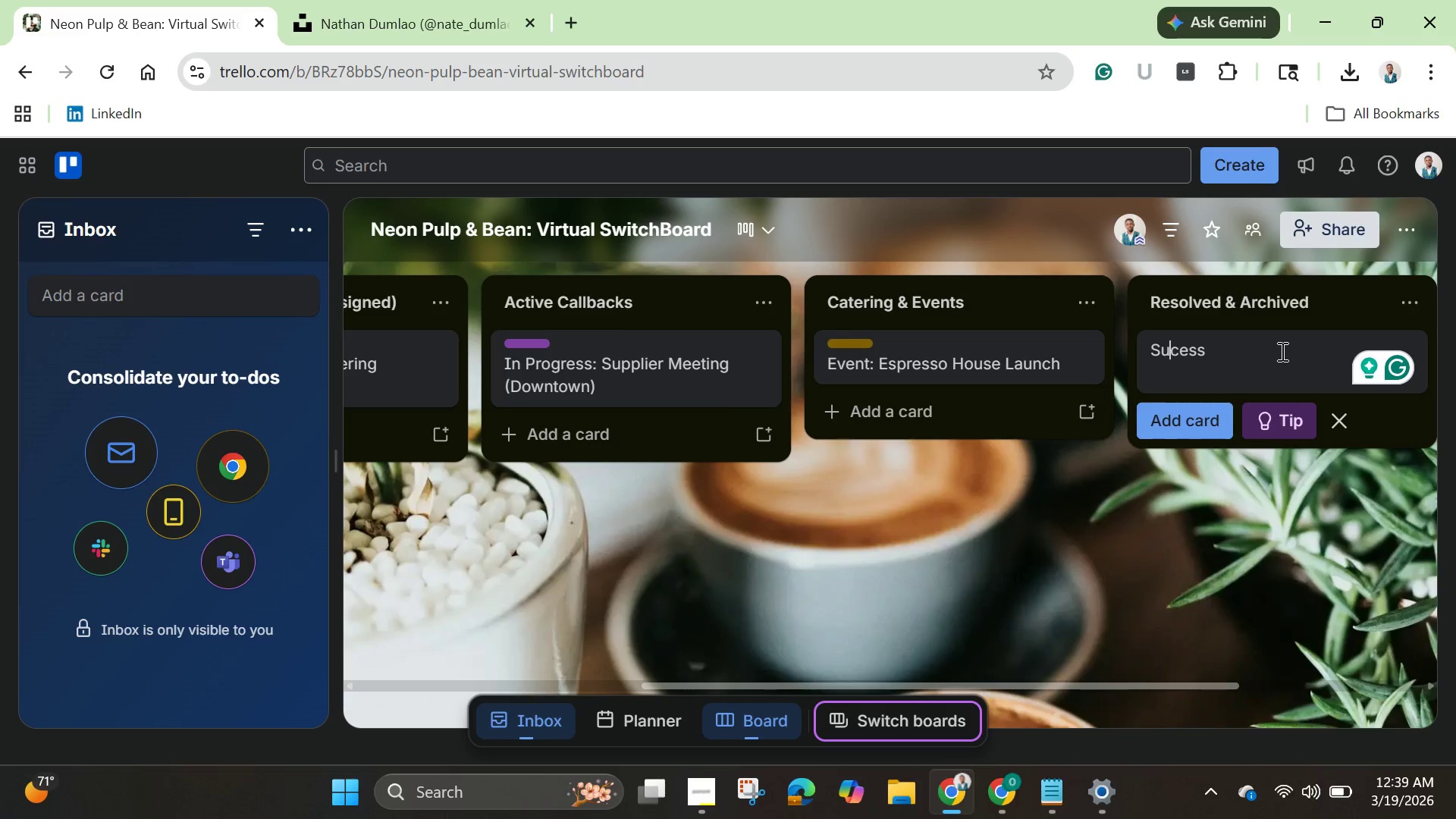 
key(ArrowLeft)
 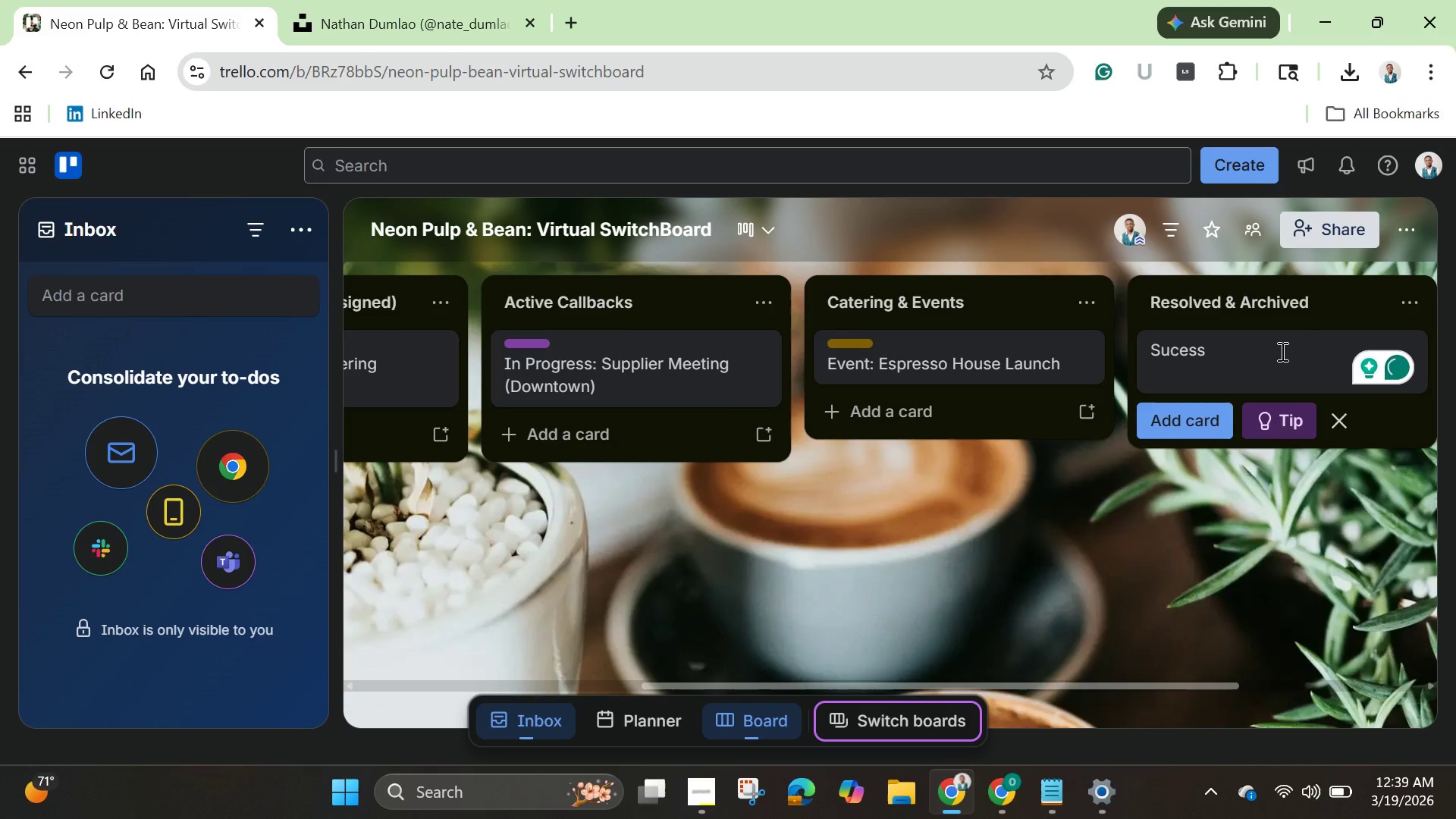 
key(C)
 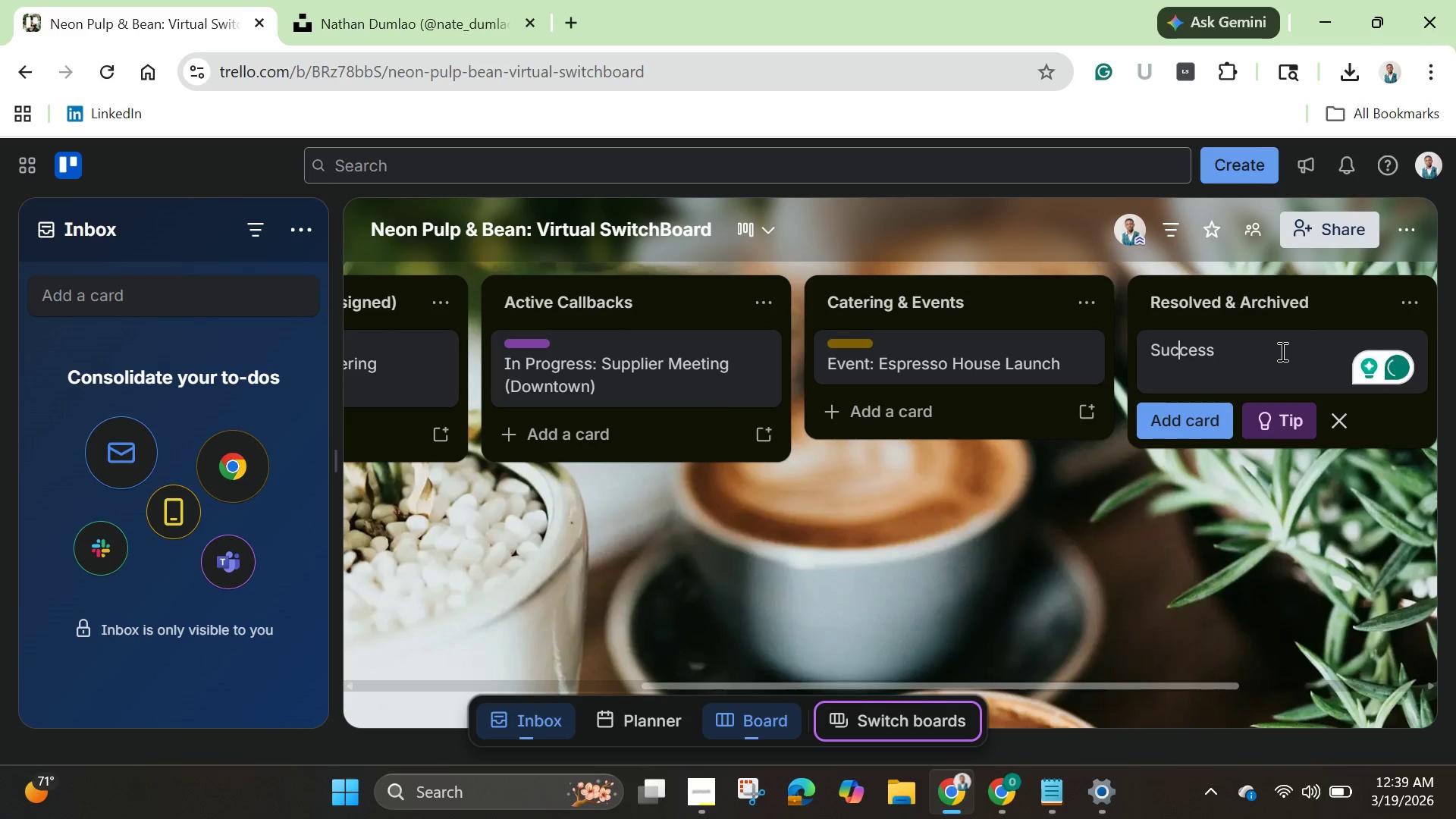 
key(ArrowRight)
 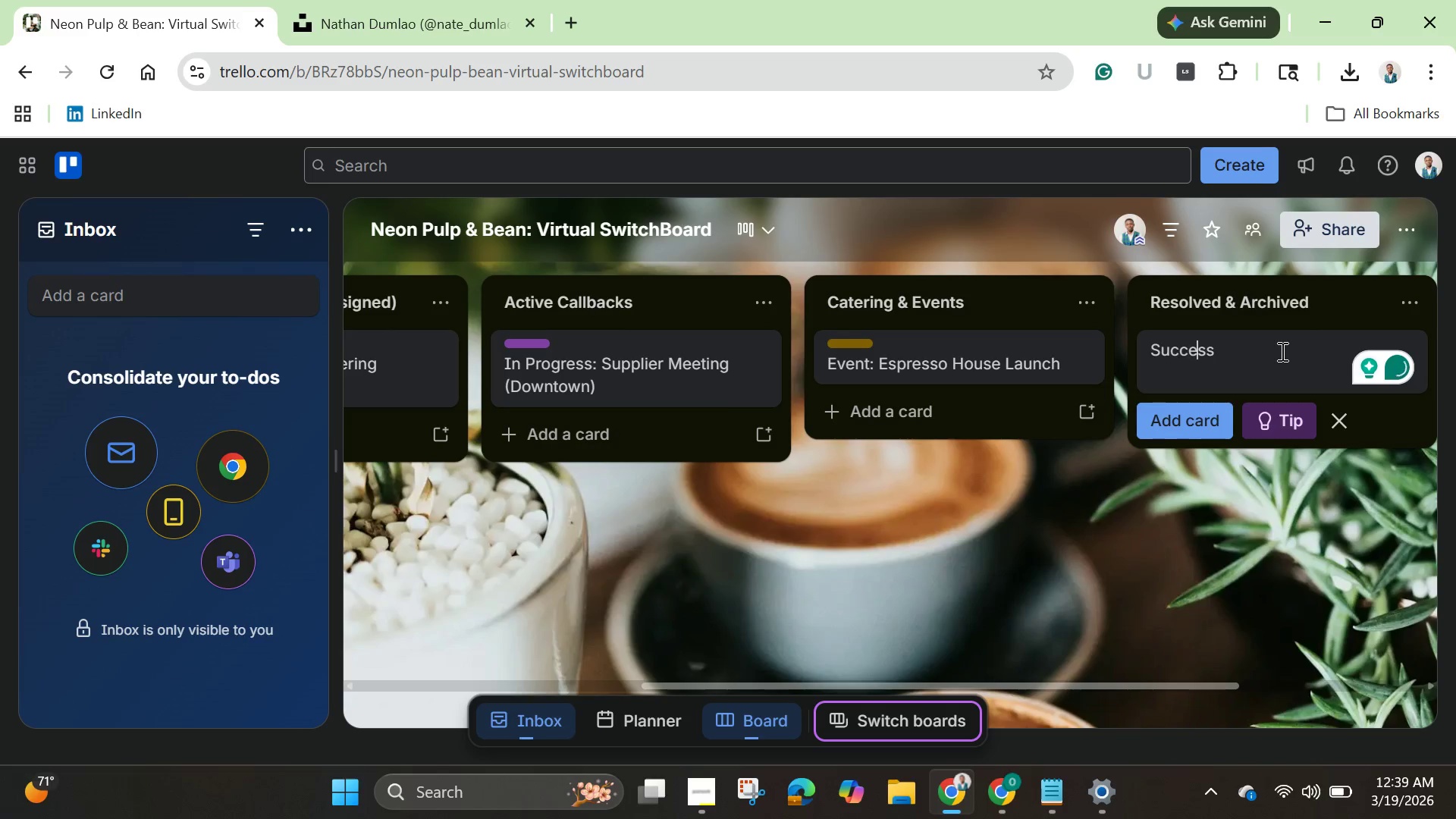 
key(ArrowRight)
 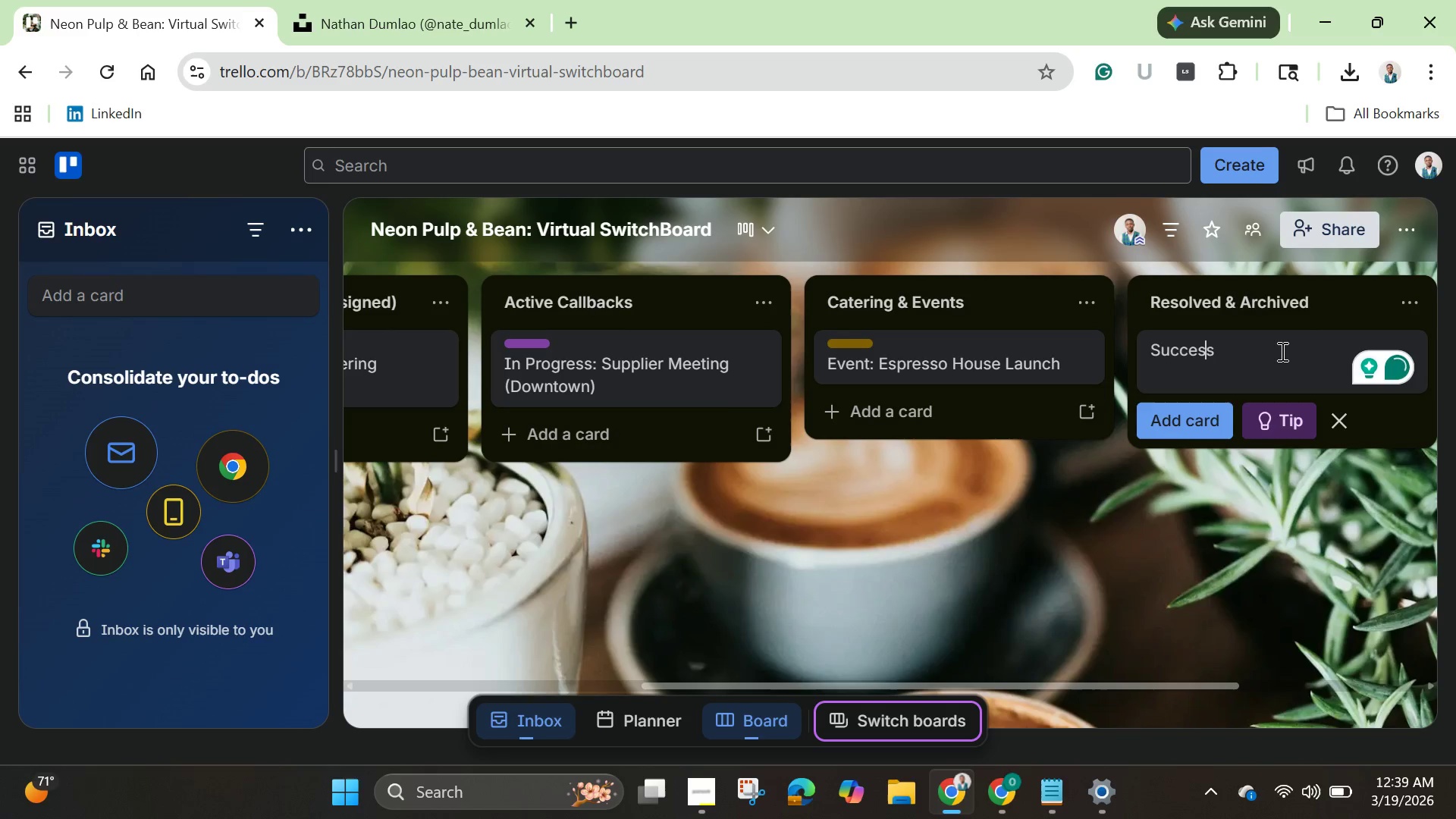 
key(ArrowRight)
 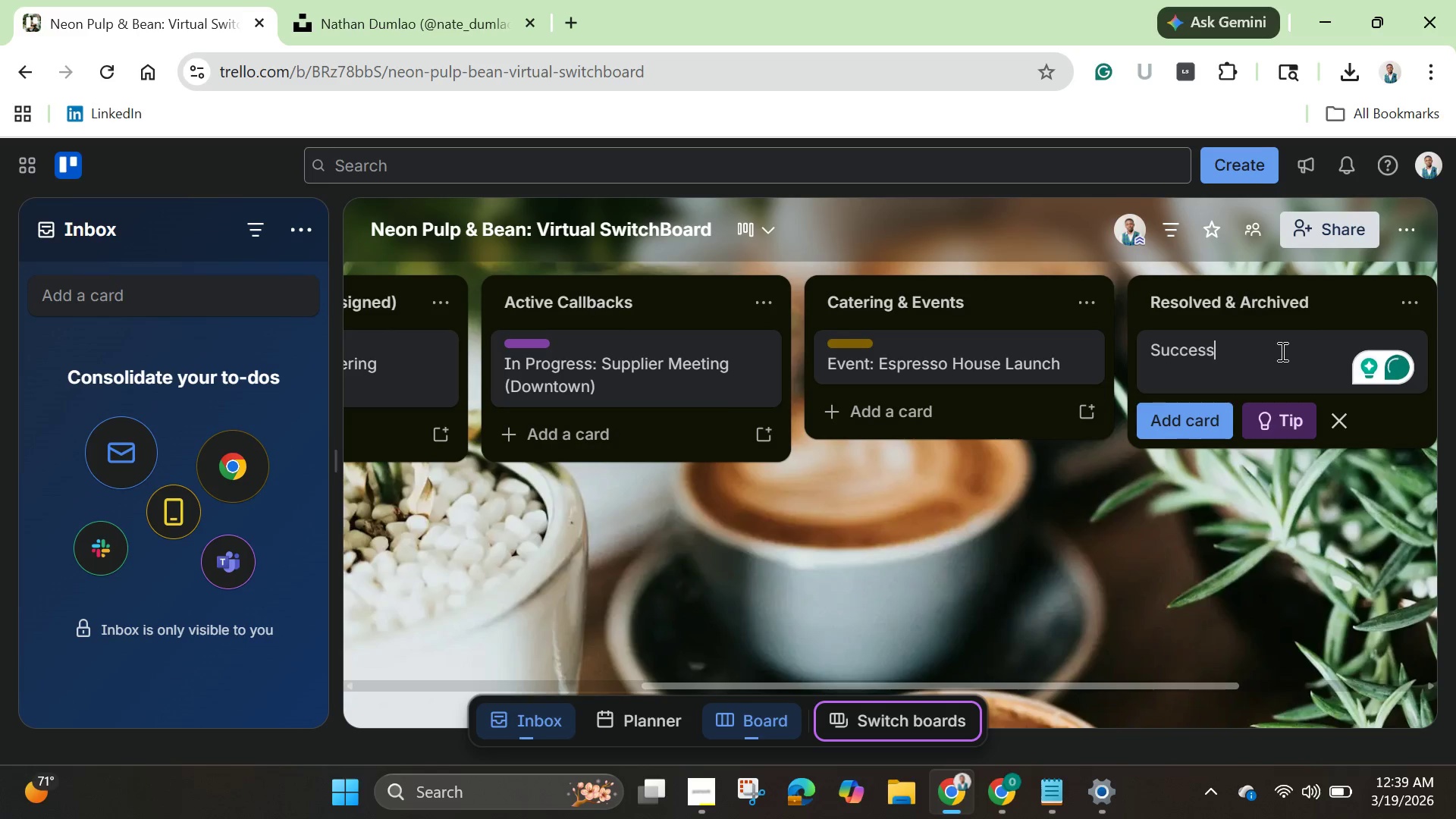 
key(ArrowRight)
 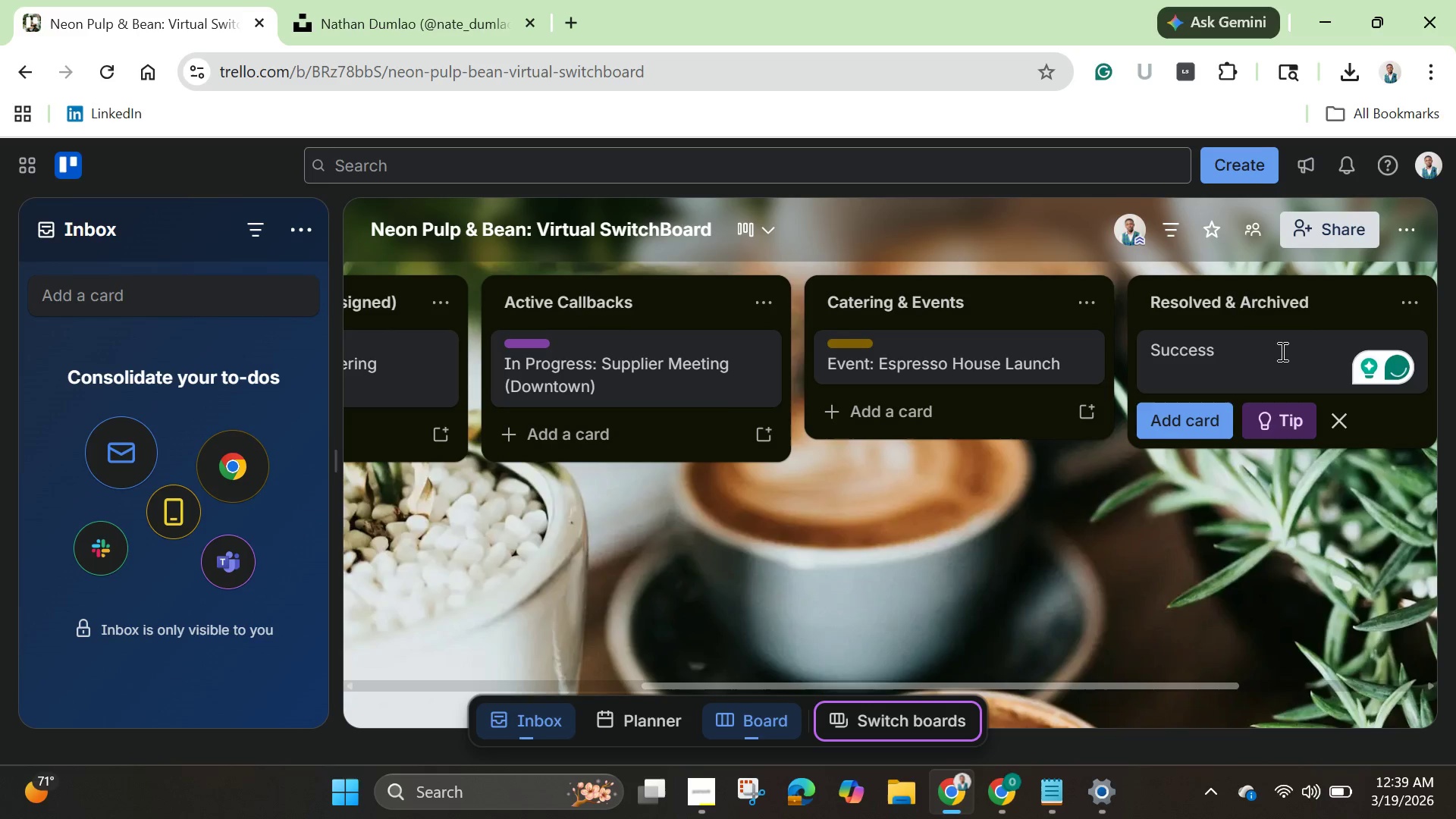 
hold_key(key=ShiftLeft, duration=1.5)
 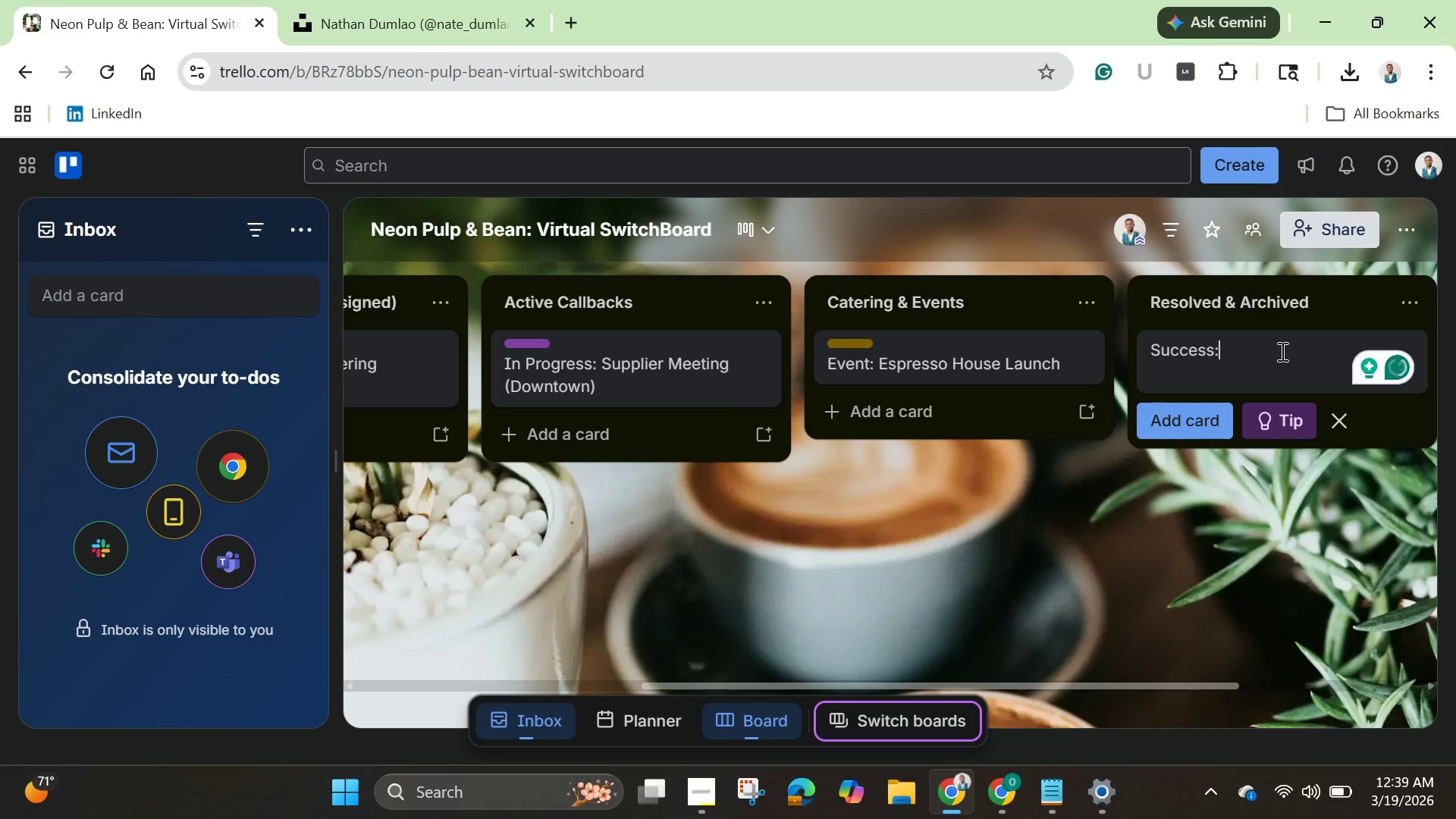 
type(: Customer )
 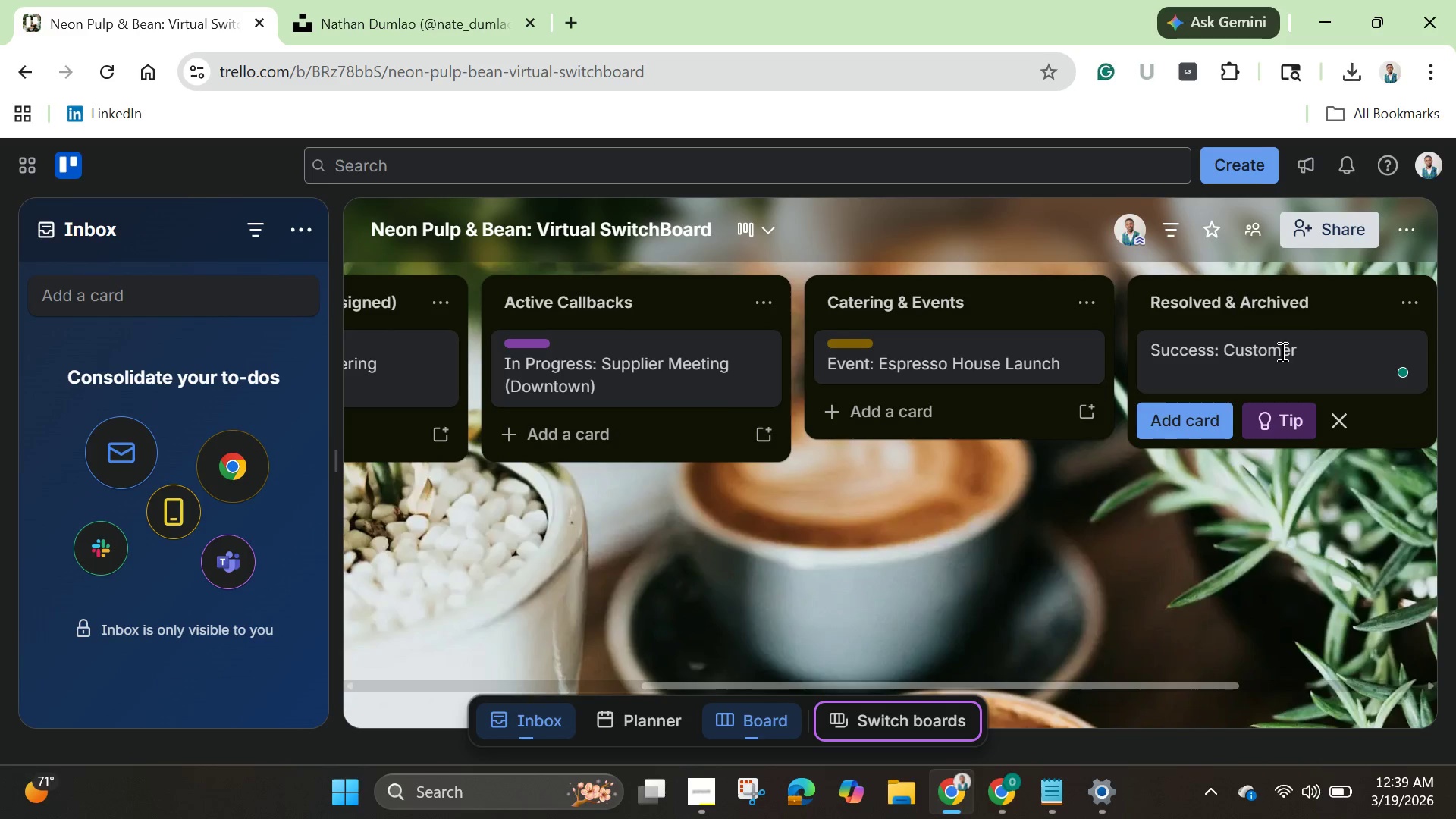 
type(Feedback)
 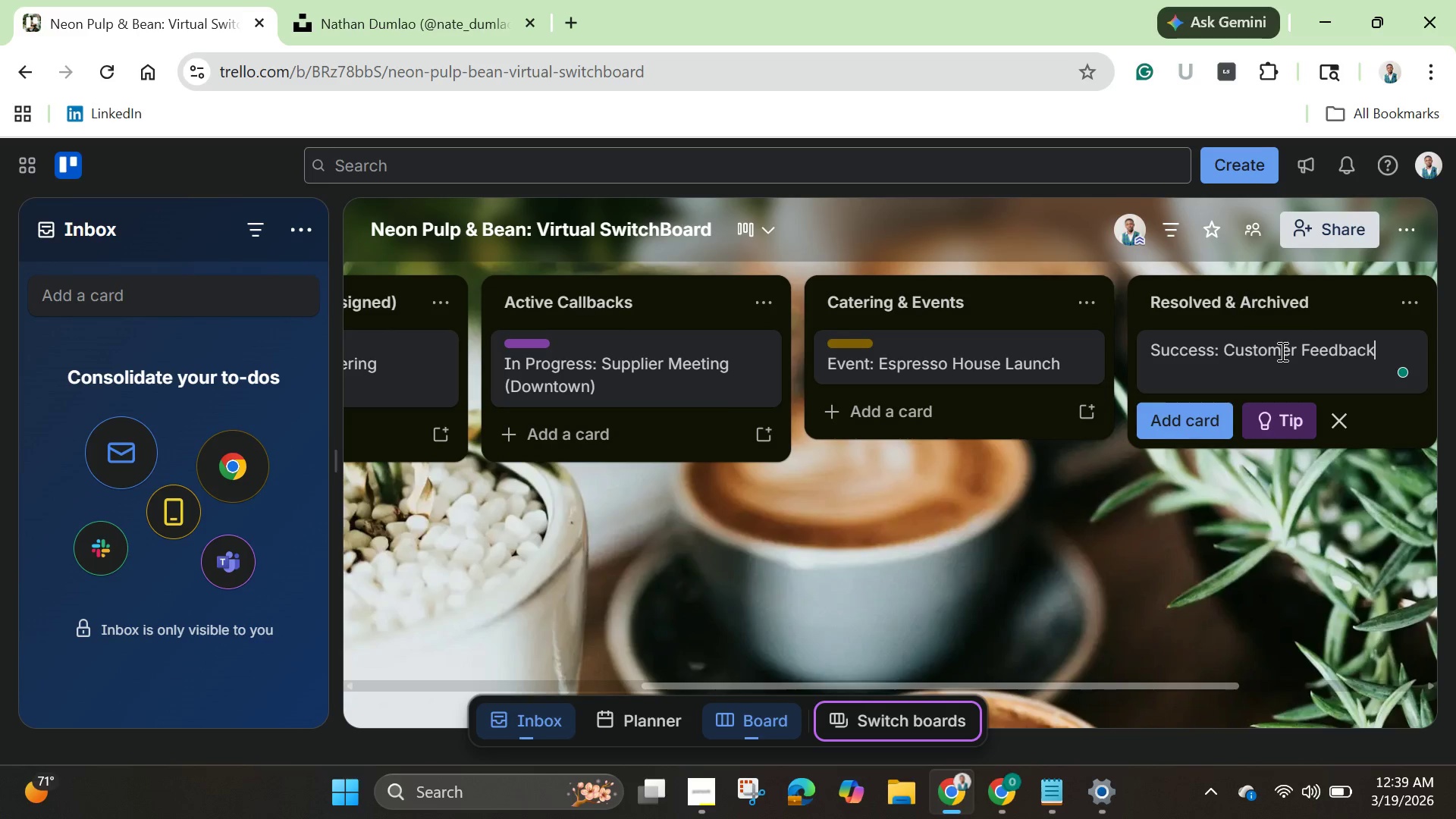 
type( Resolved )
 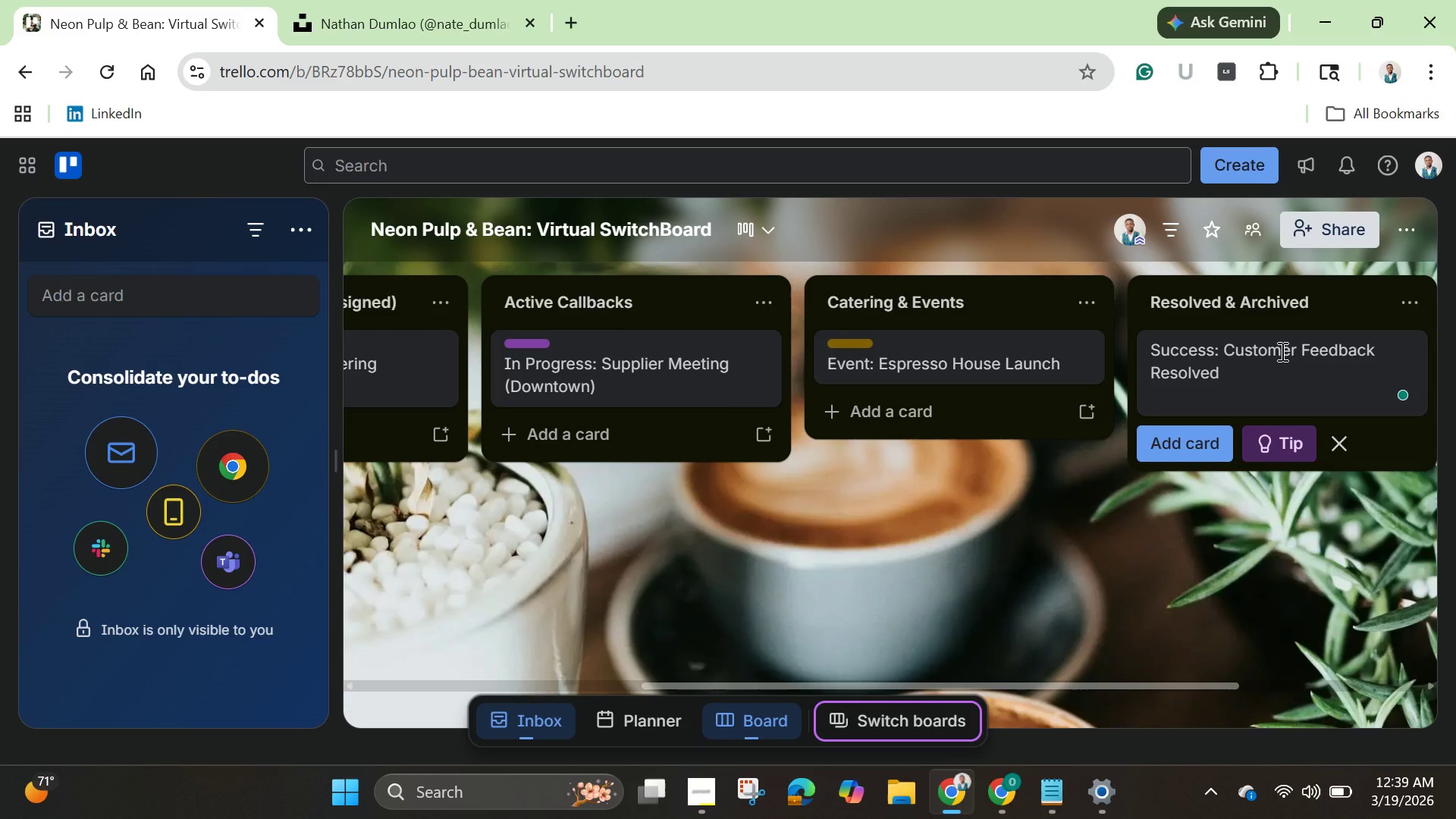 
wait(6.92)
 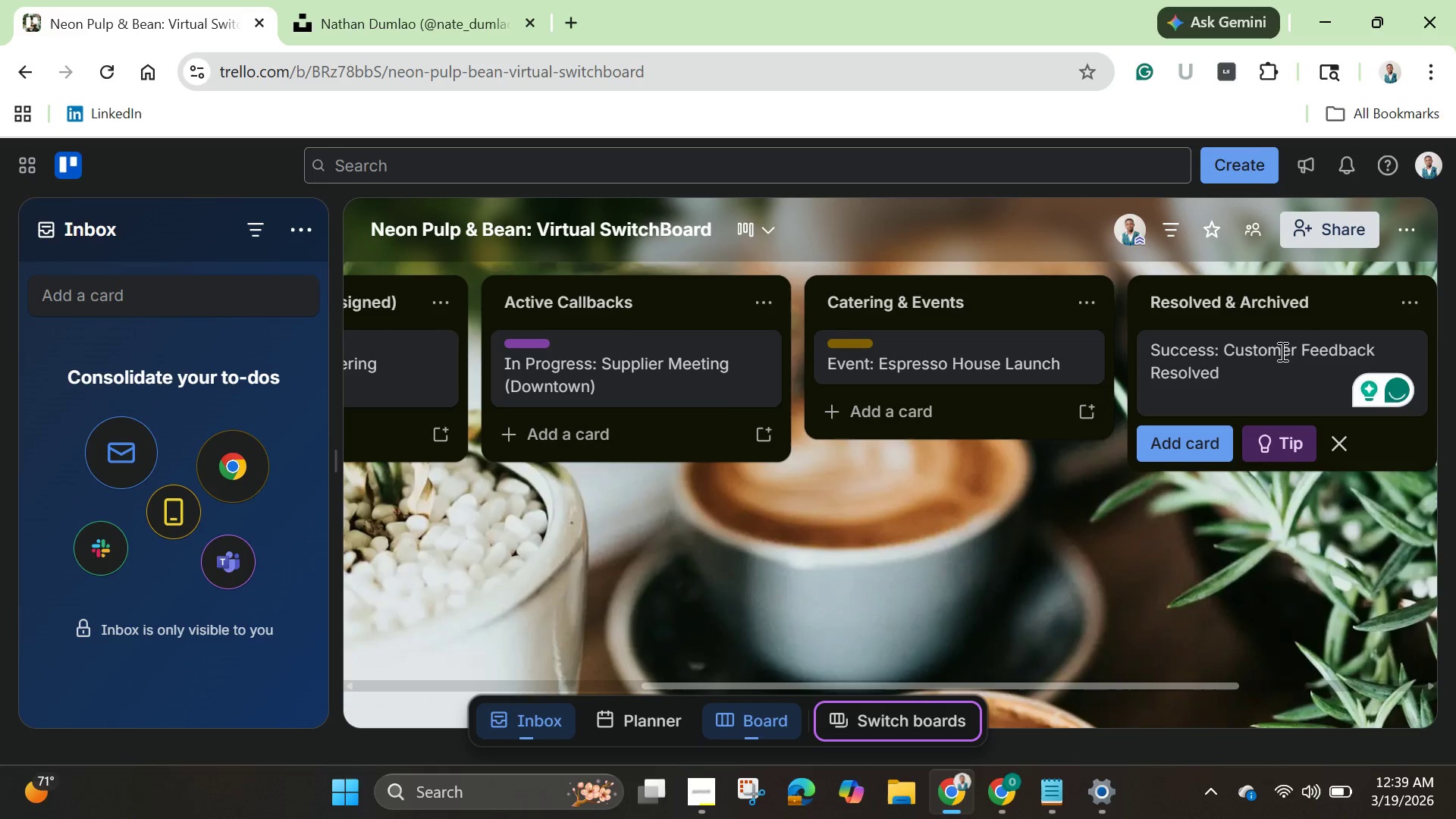 
key(Enter)
 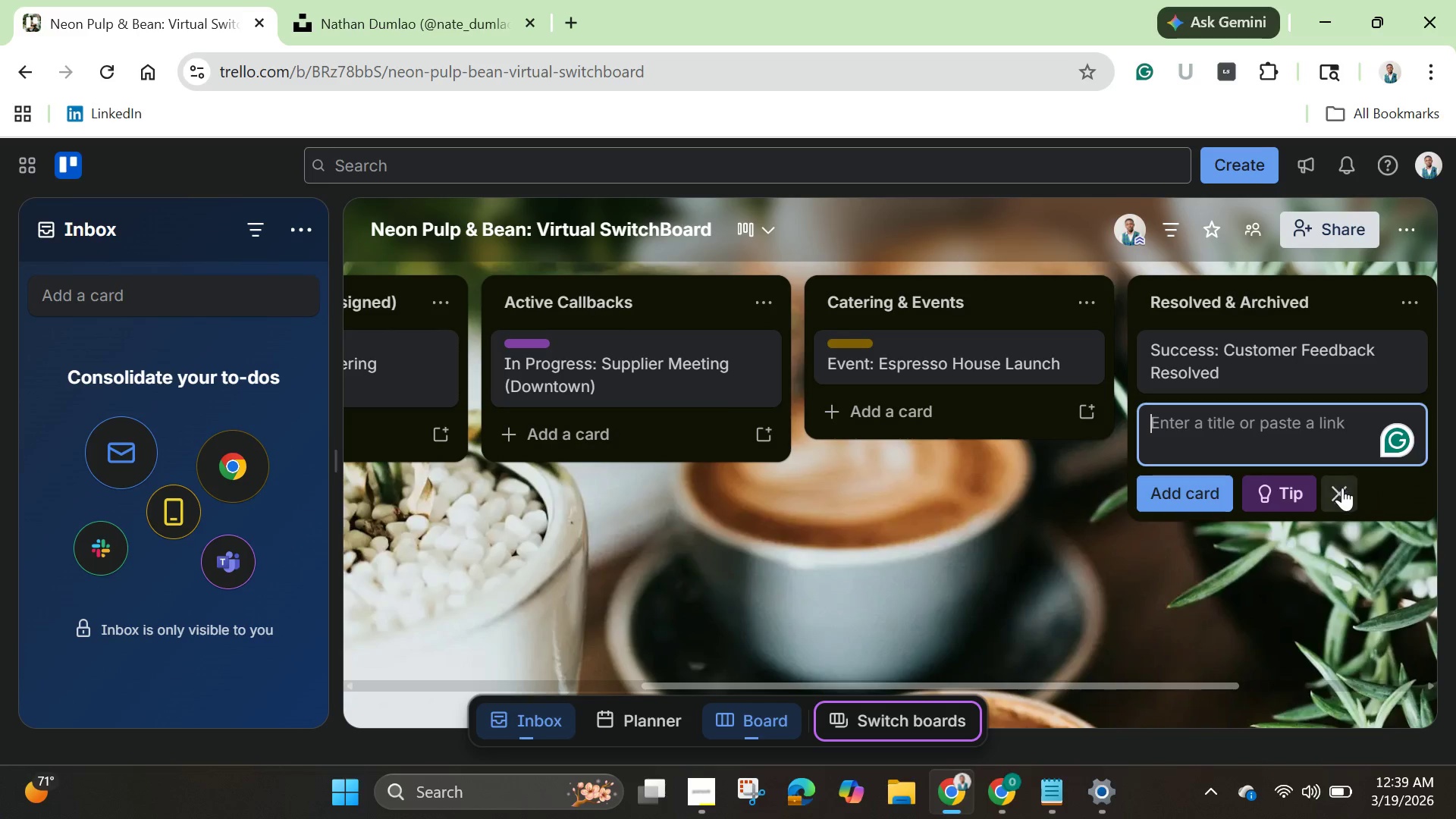 
left_click([1345, 491])
 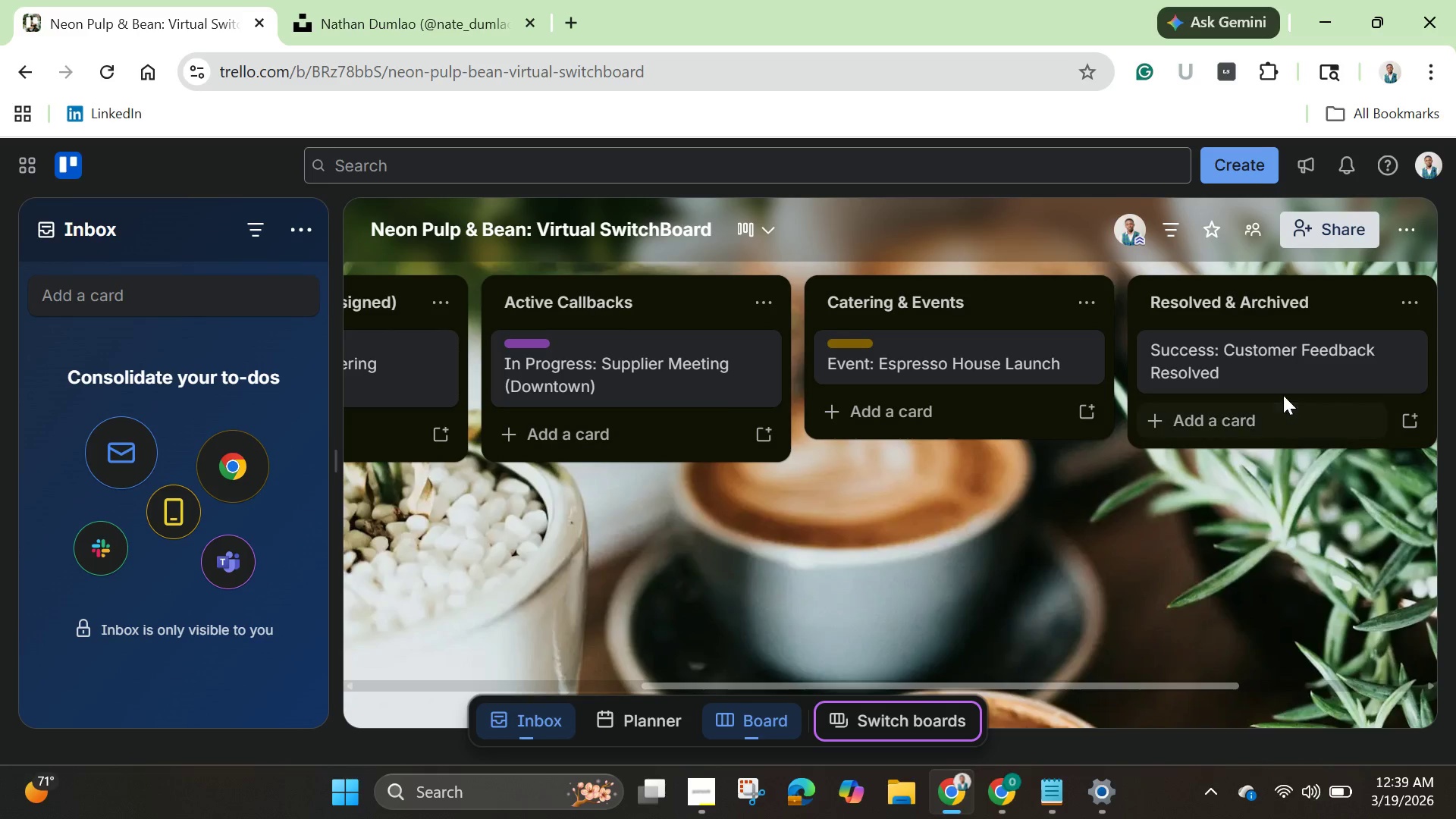 
mouse_move([1256, 374])
 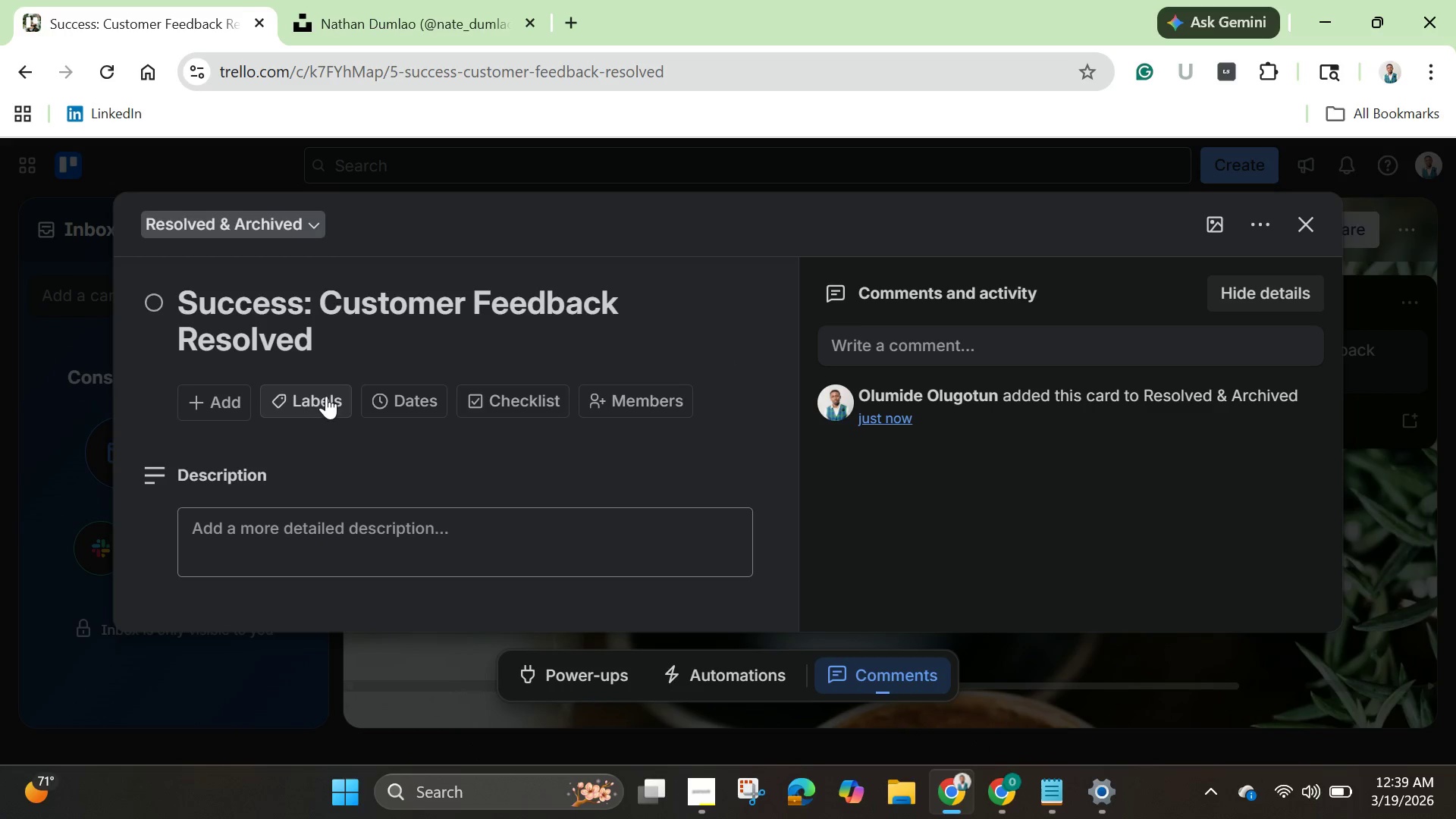 
left_click([326, 396])
 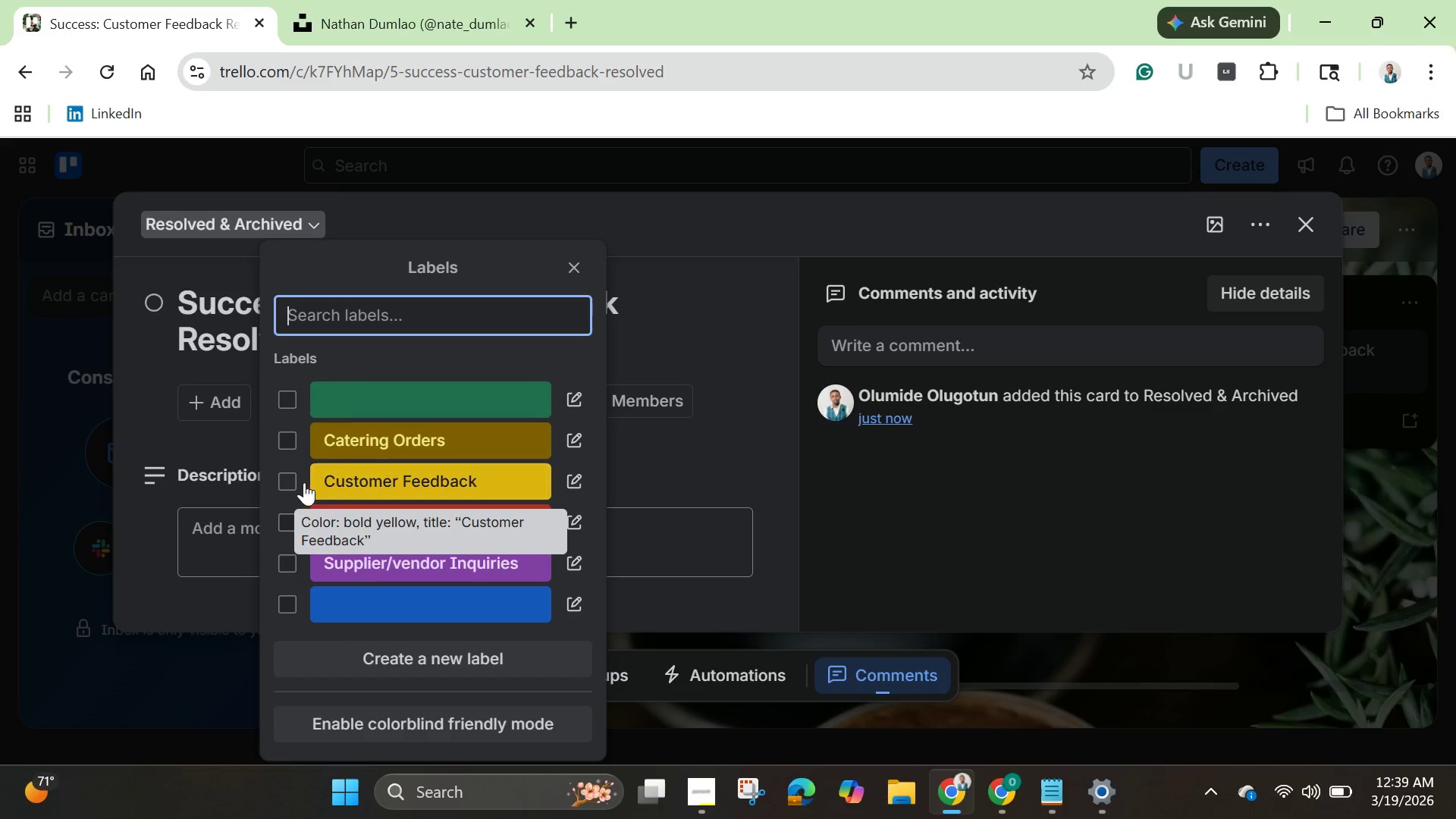 
left_click([293, 475])
 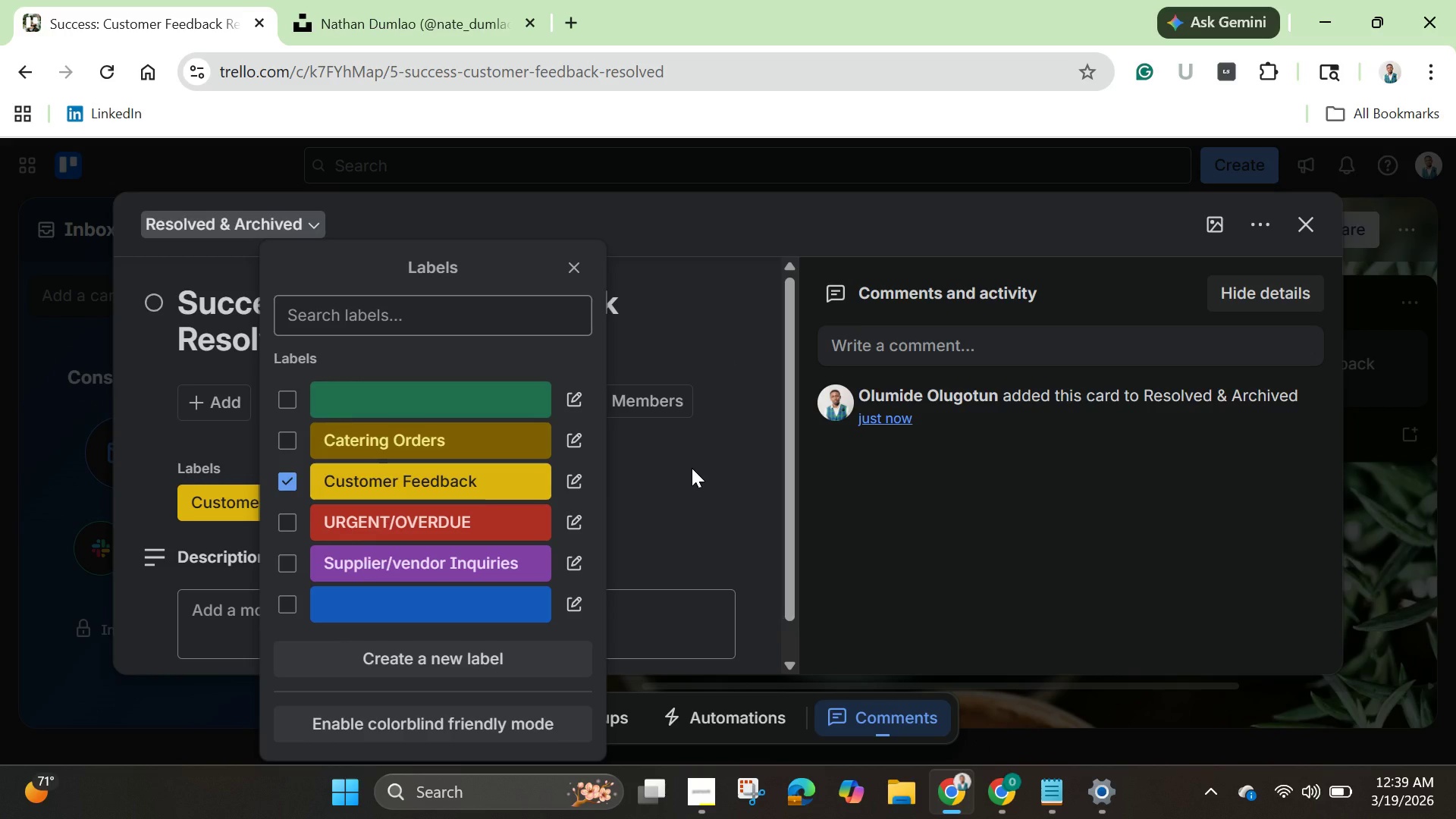 
left_click([693, 468])
 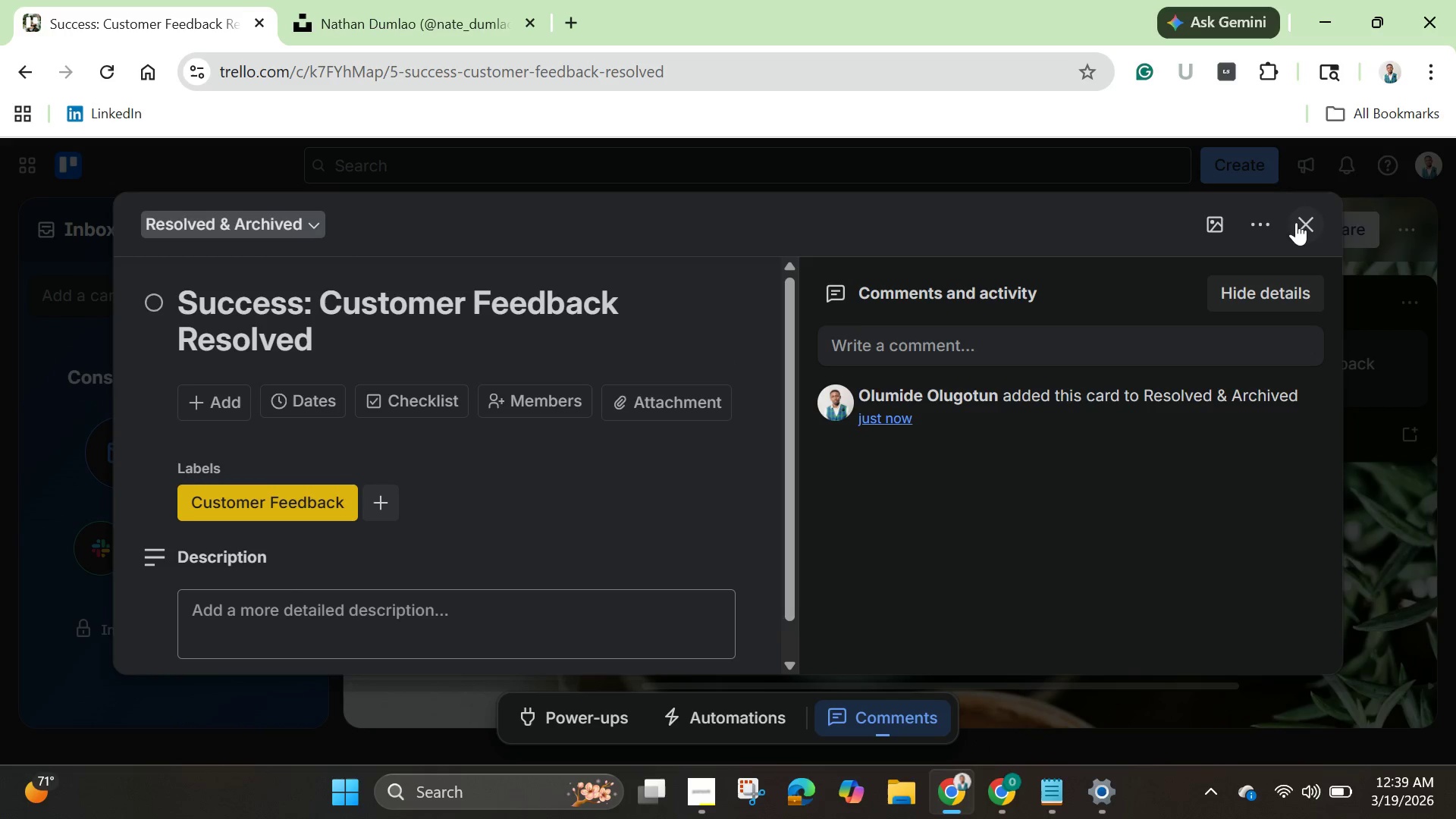 
left_click([1312, 225])
 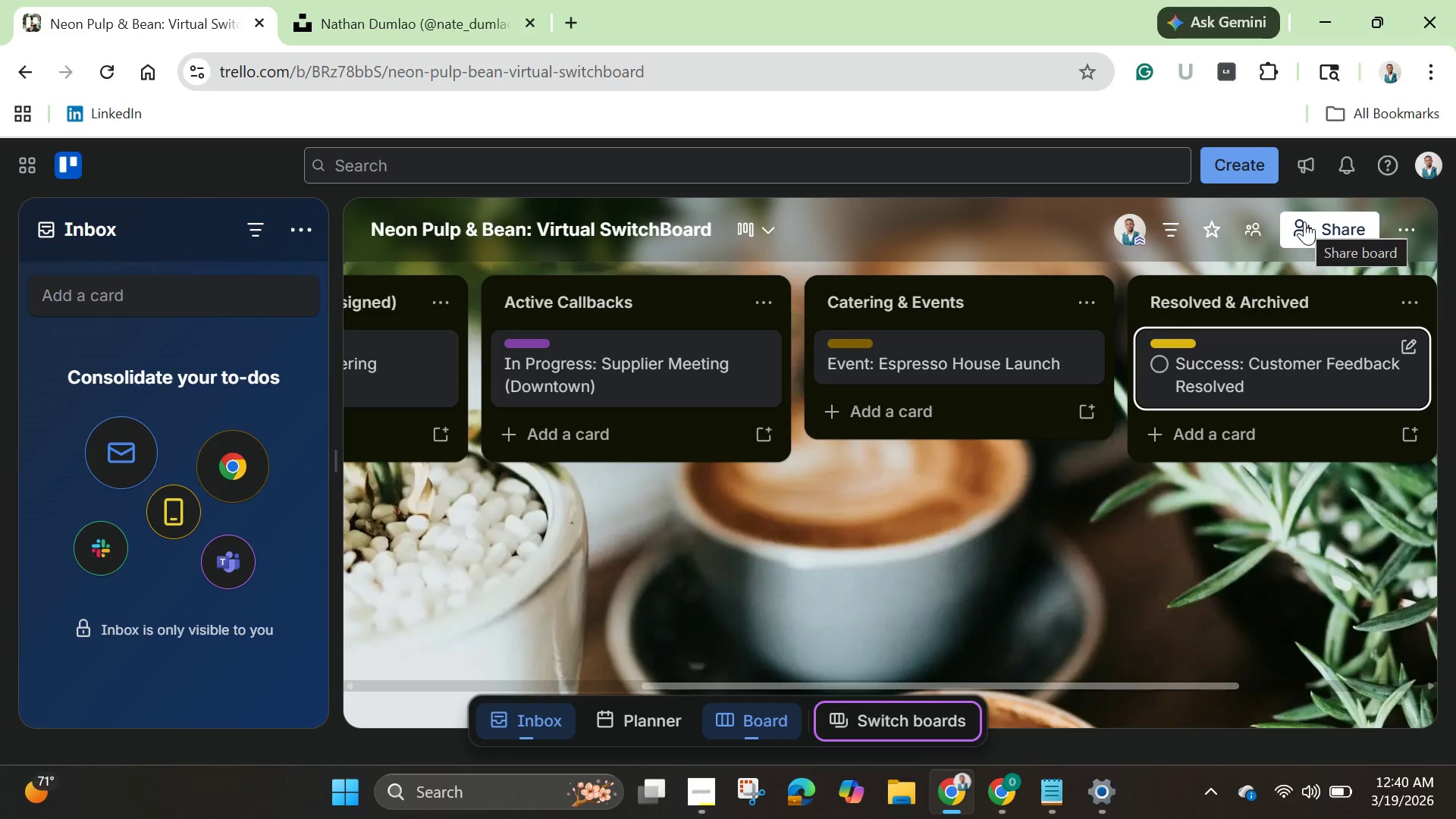 
wait(21.58)
 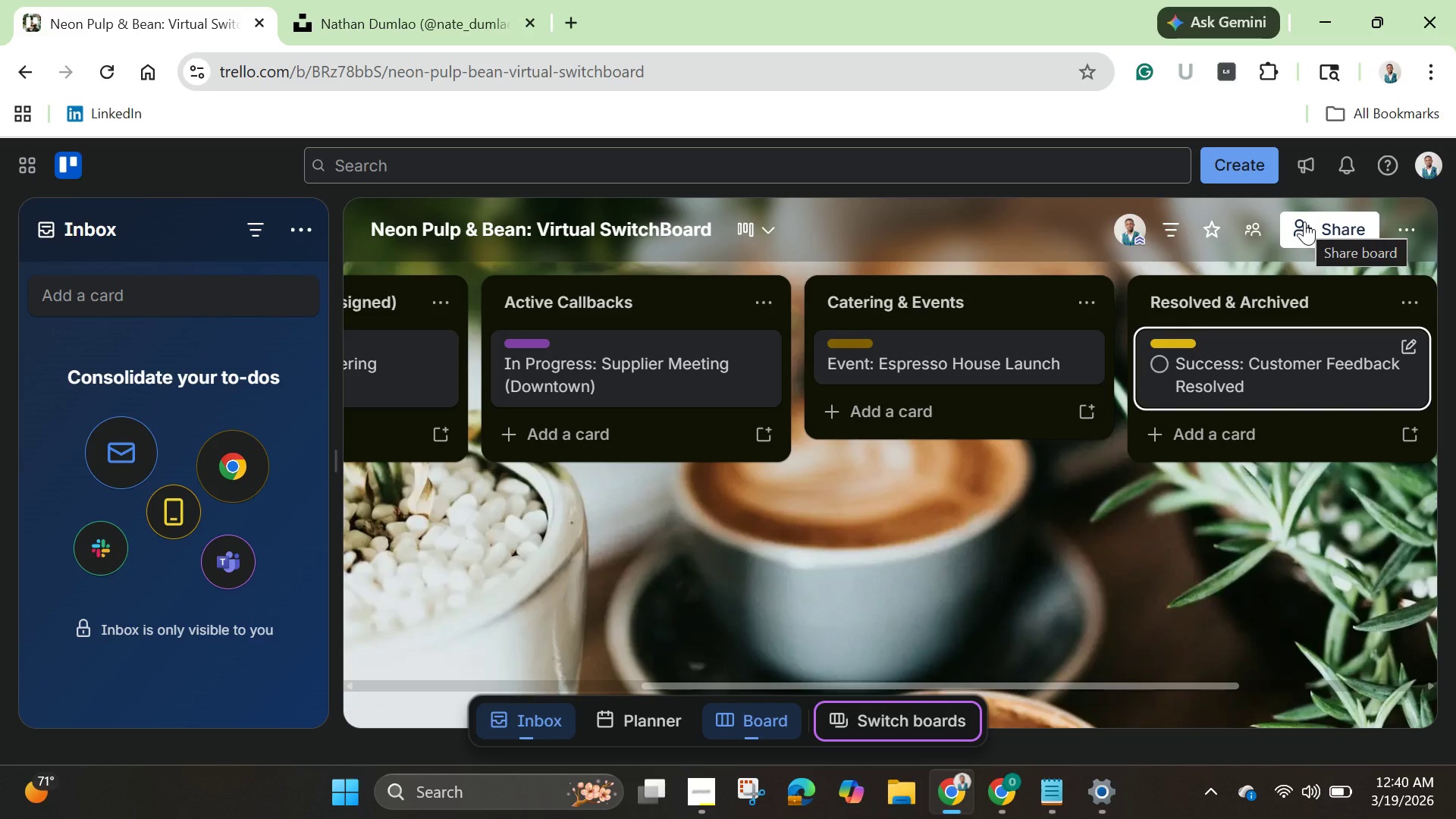 
left_click_drag(start_coordinate=[680, 684], to_coordinate=[340, 681])
 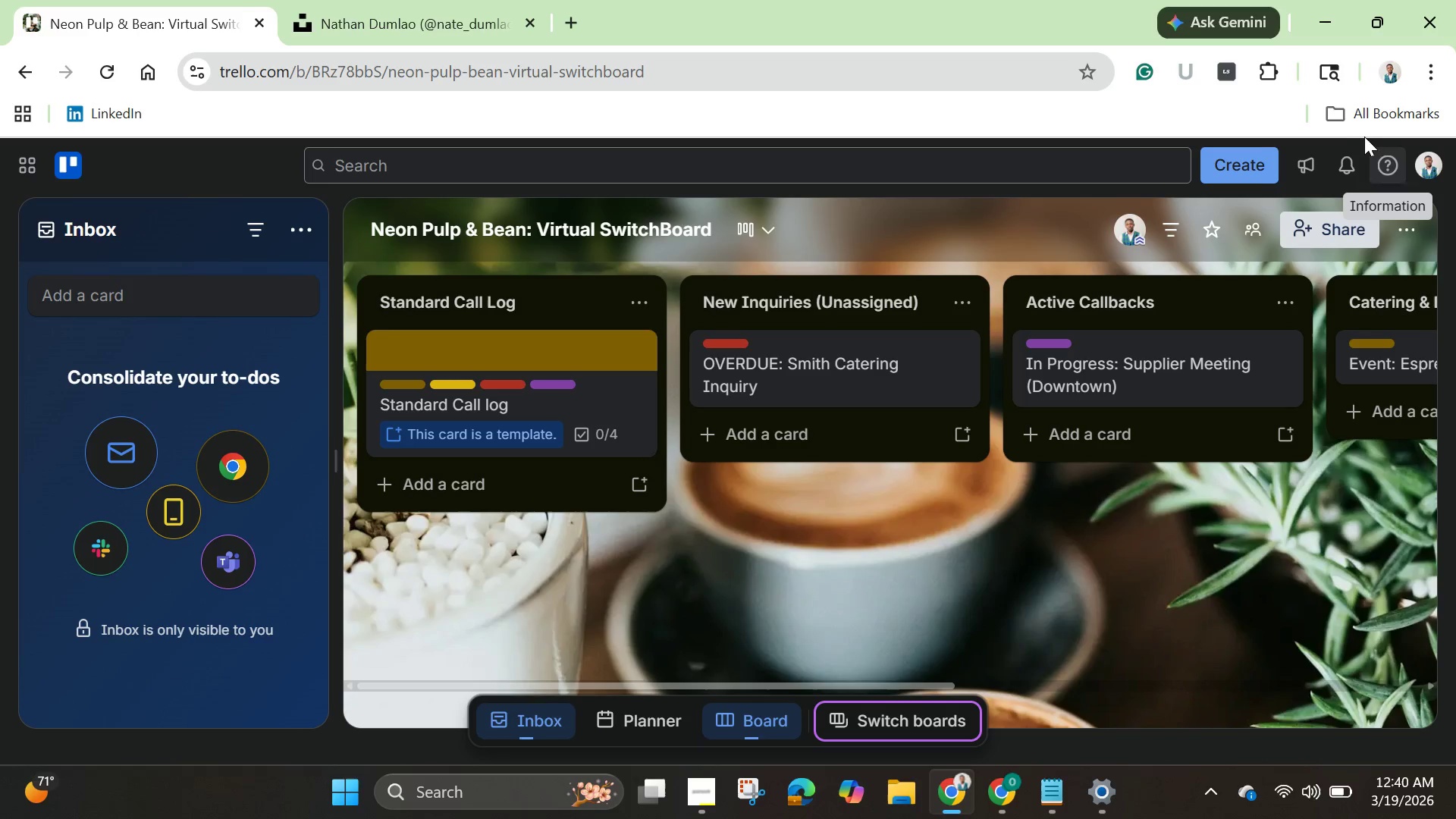 
left_click([1269, 67])
 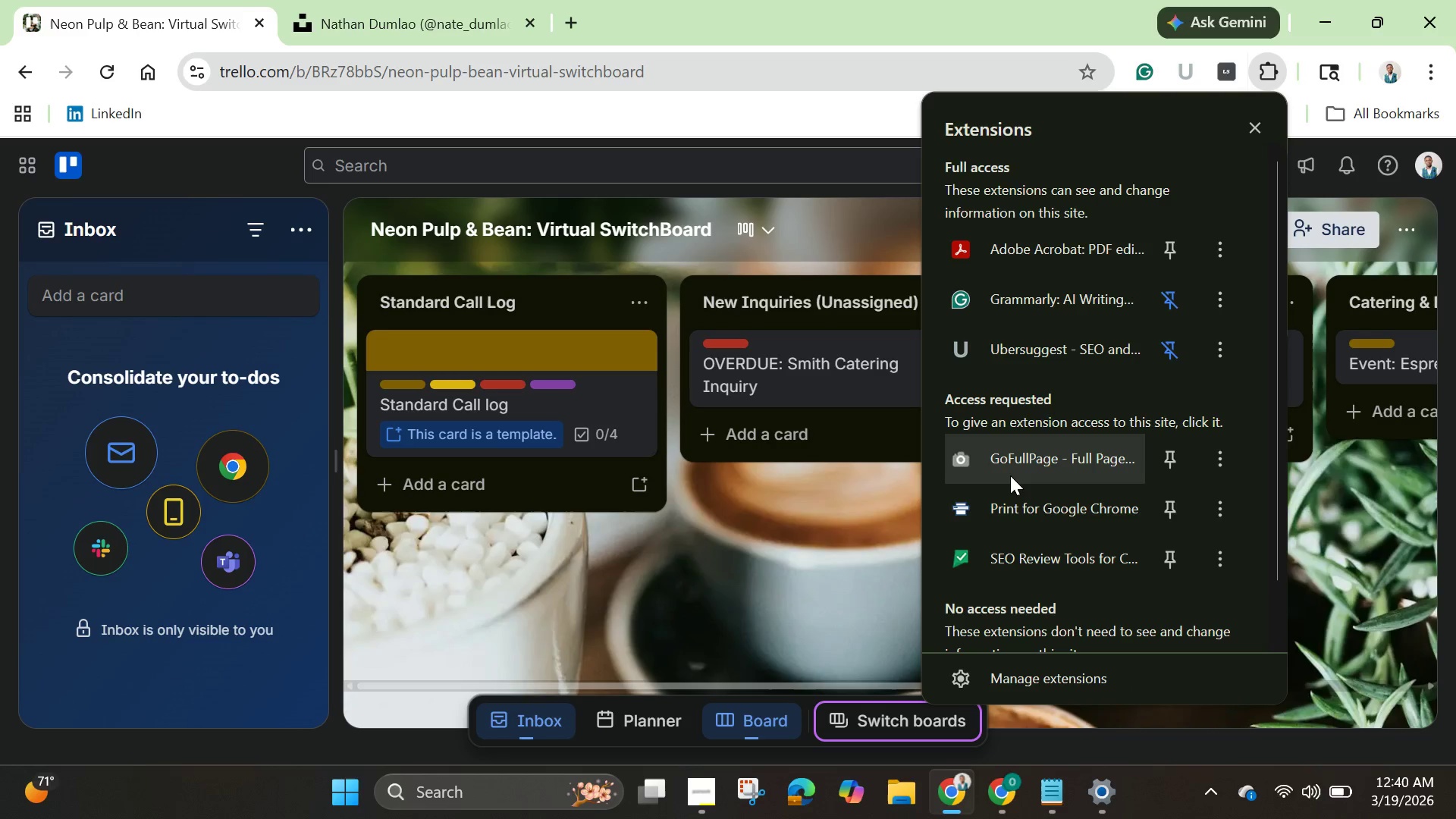 
left_click([1003, 466])
 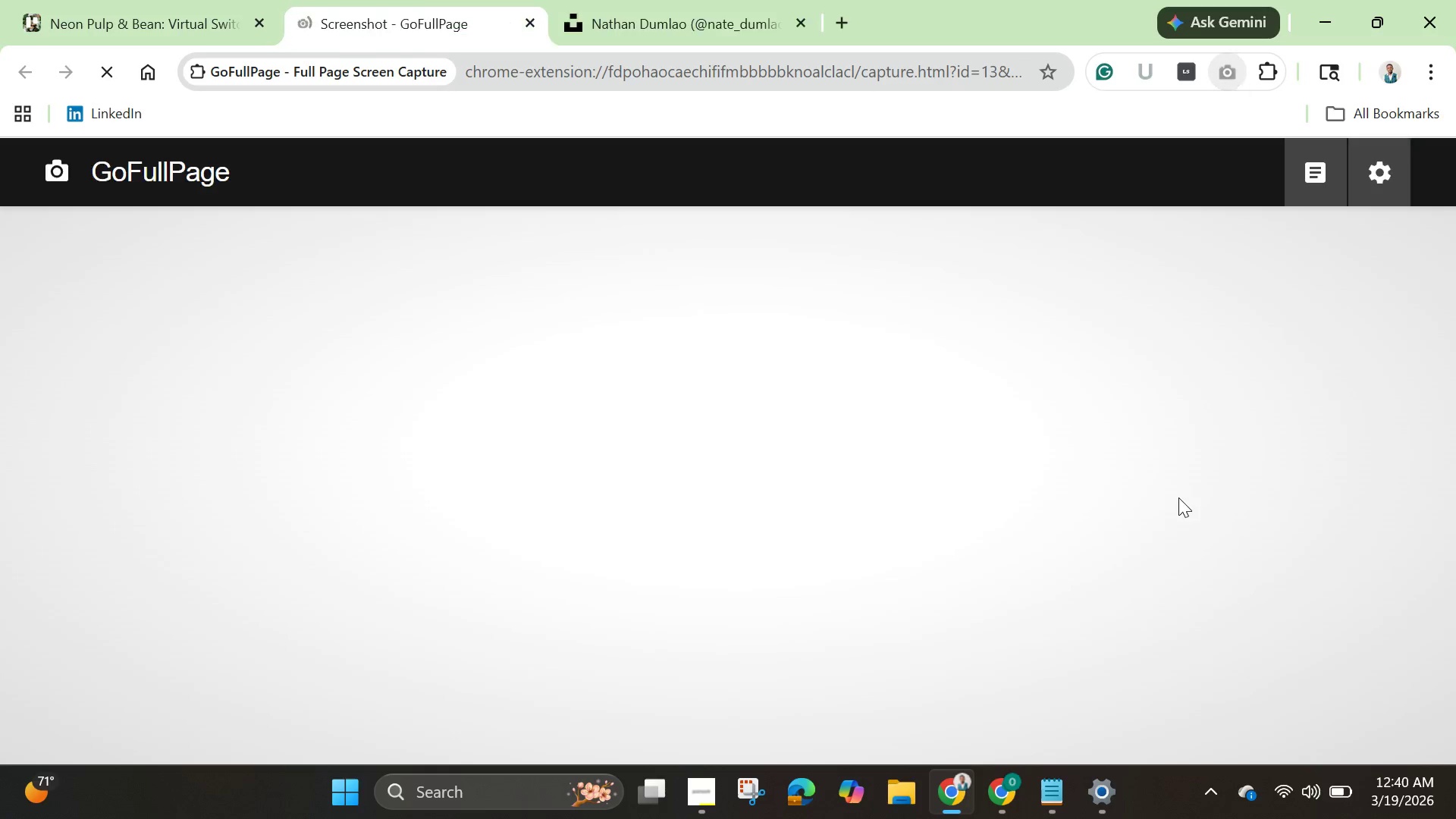 
wait(13.16)
 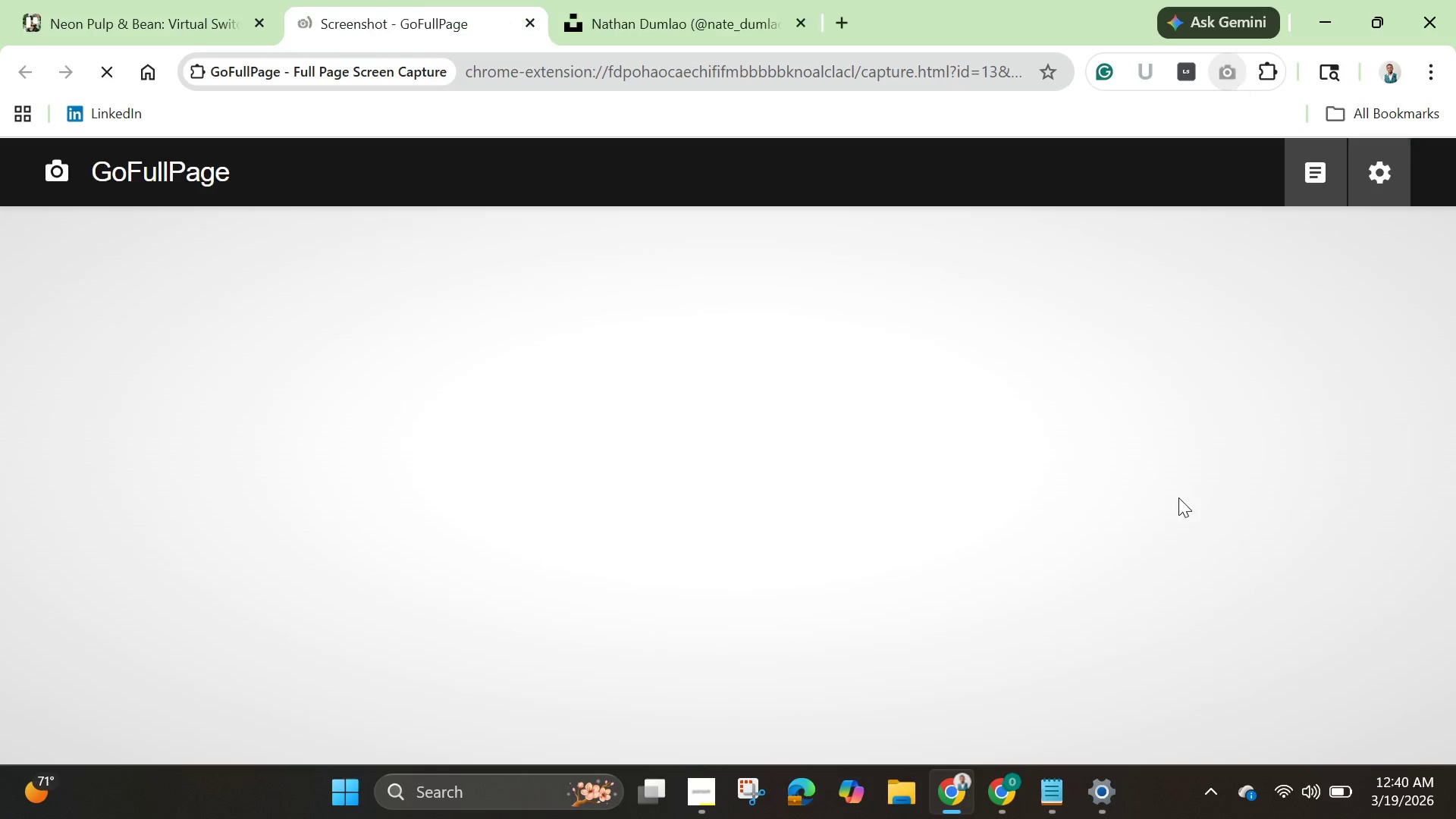 
left_click([1185, 170])
 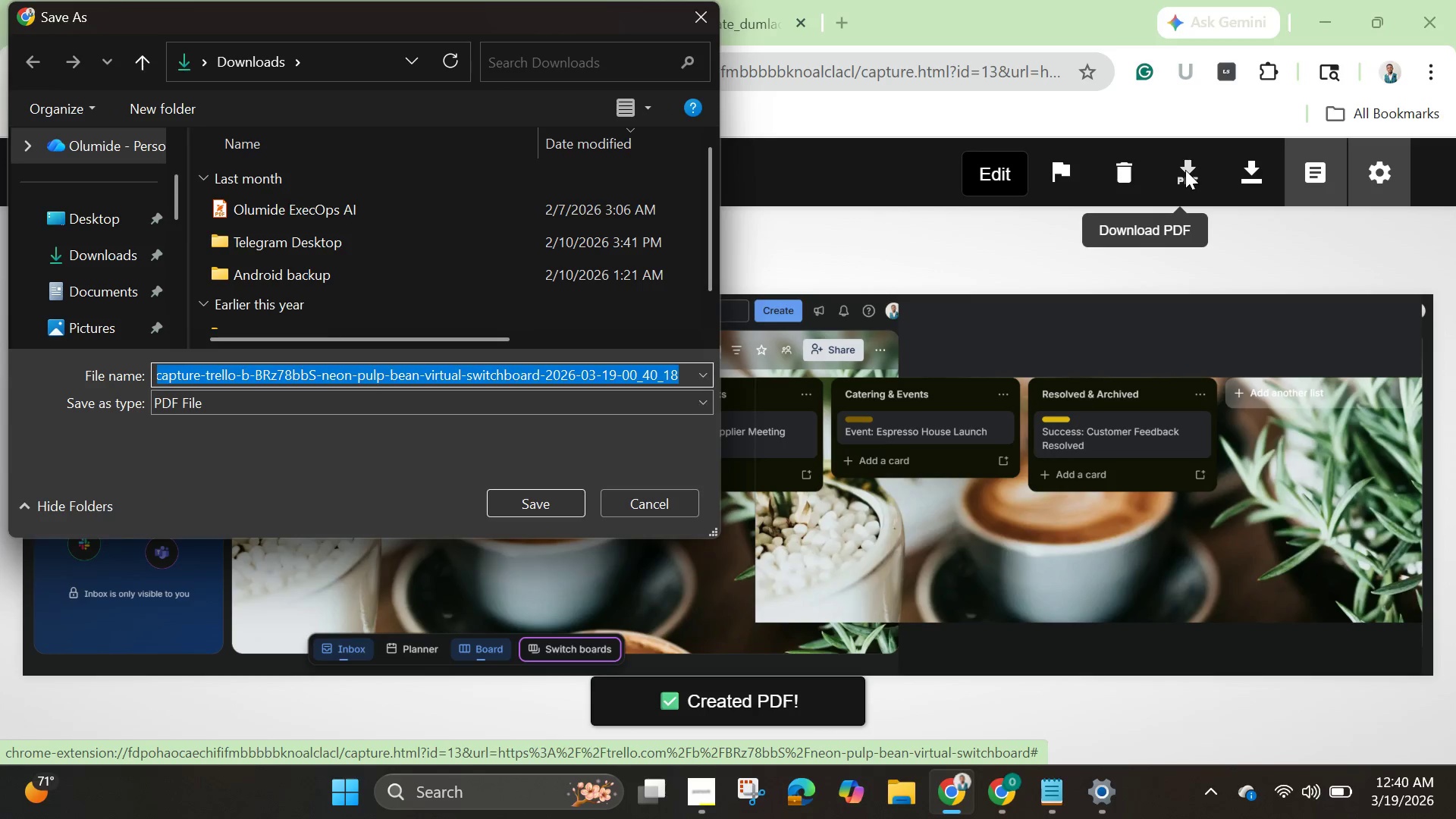 
wait(8.03)
 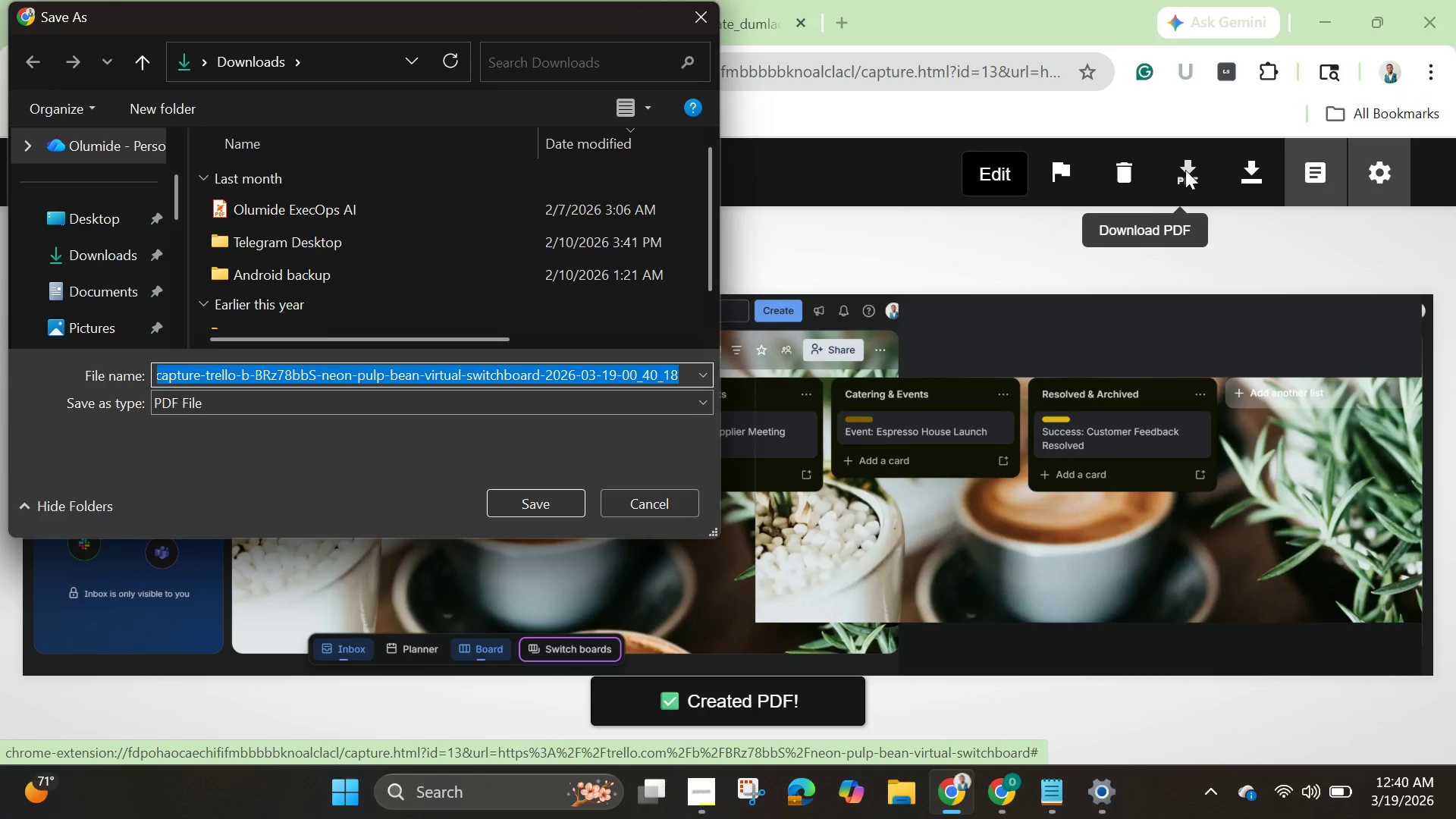 
left_click([111, 225])
 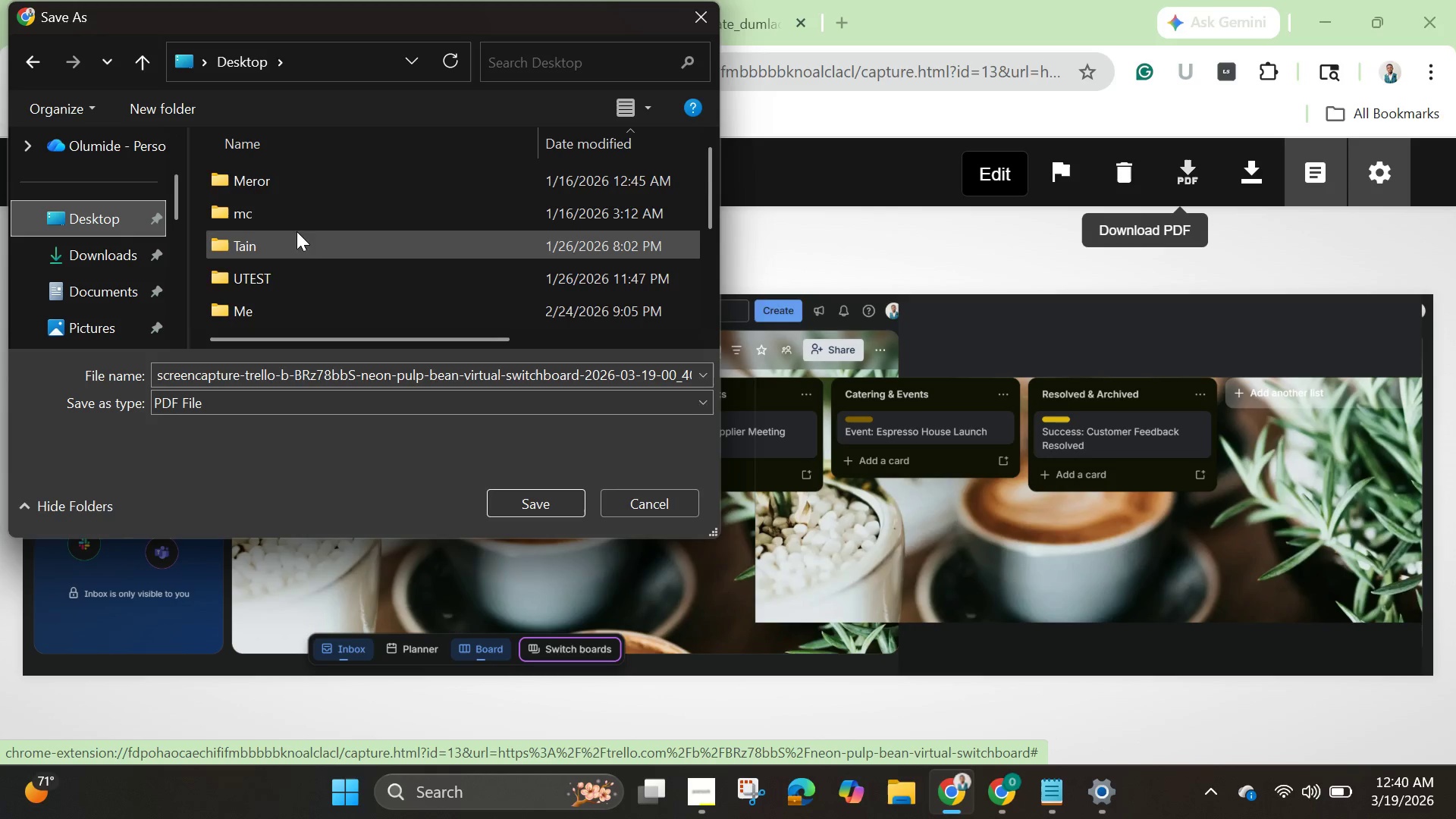 
scroll: coordinate [304, 252], scroll_direction: down, amount: 2.0
 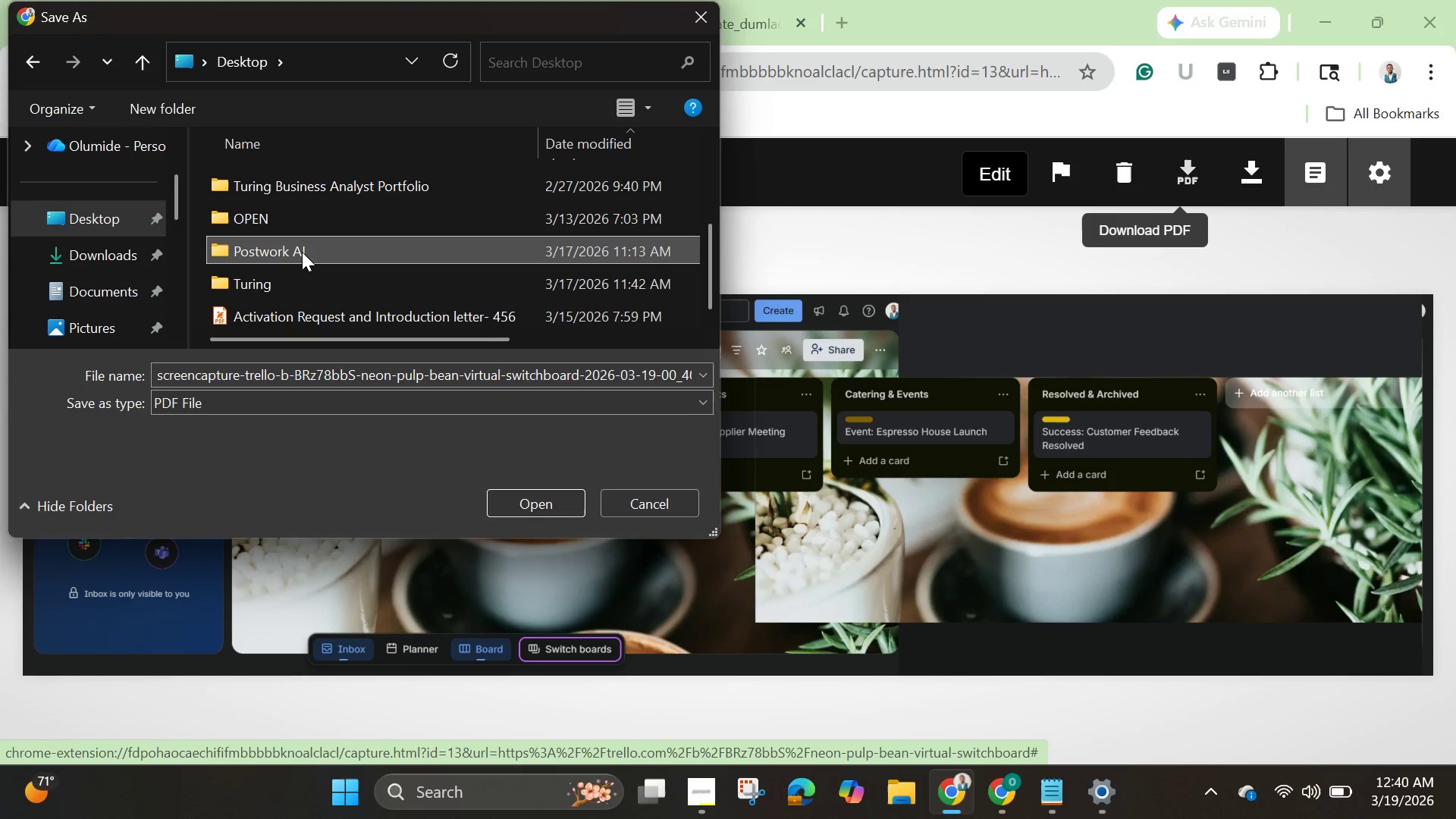 
double_click([302, 252])
 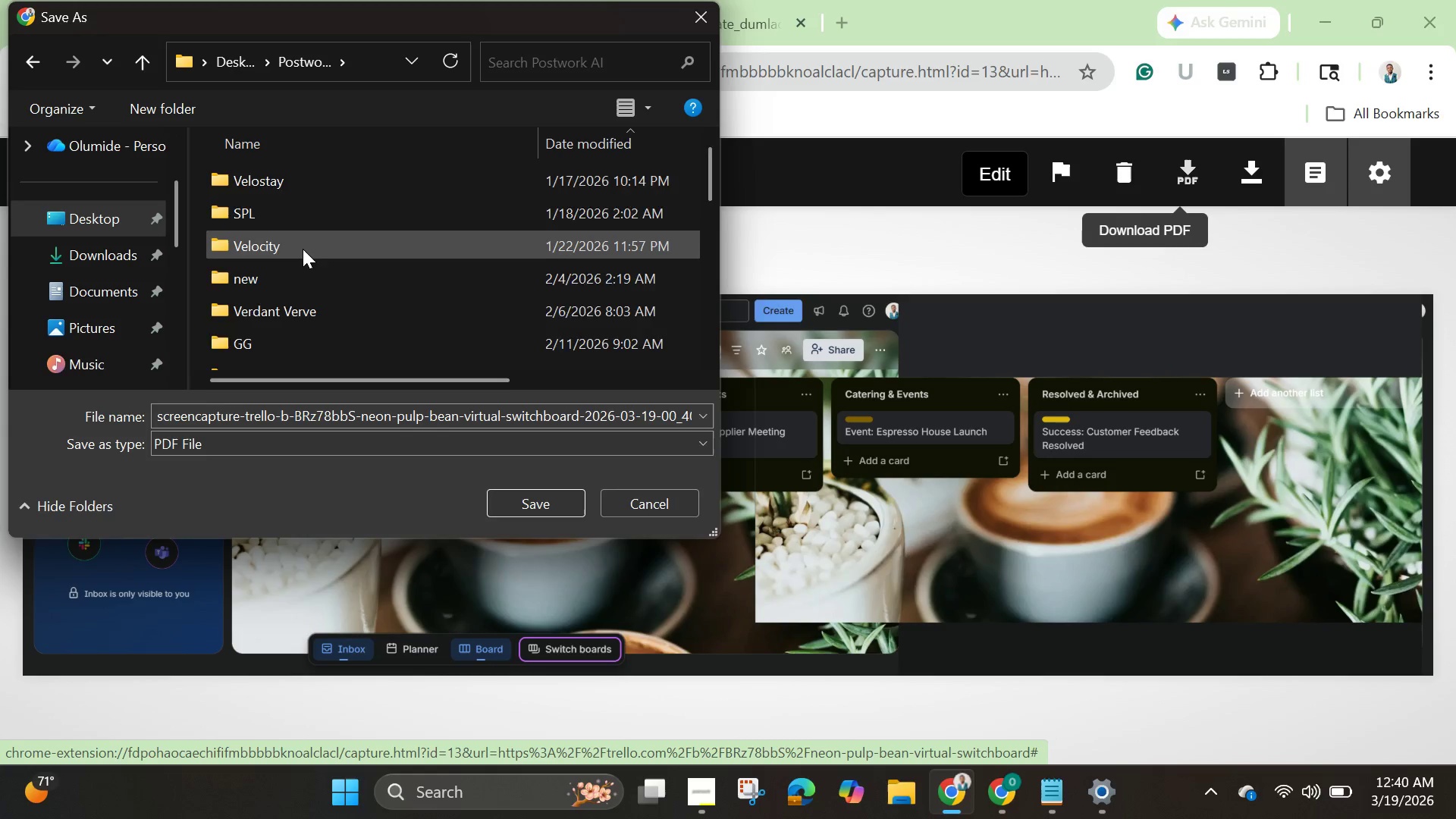 
scroll: coordinate [303, 249], scroll_direction: down, amount: 2.0
 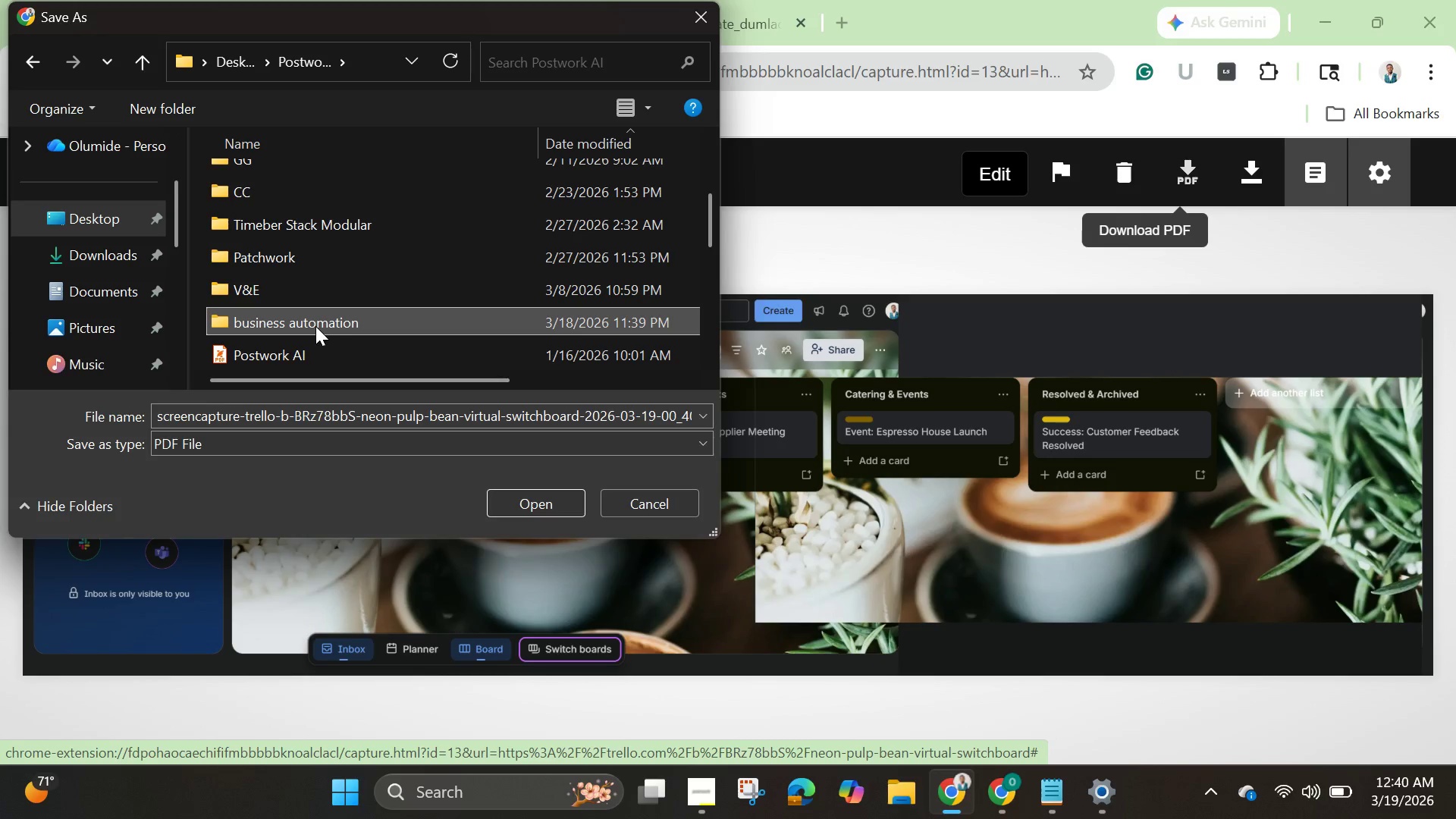 
double_click([315, 326])
 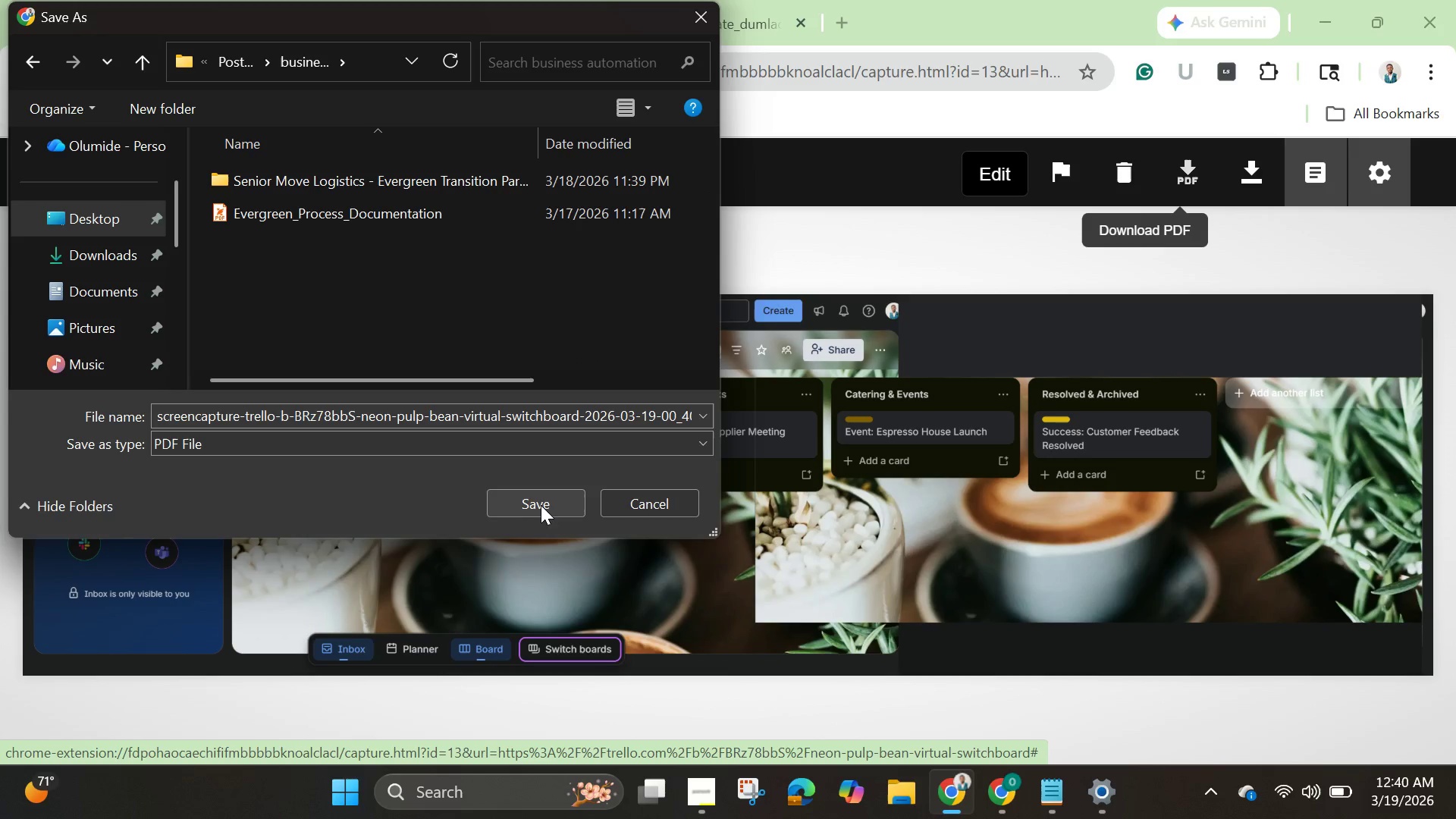 
left_click([542, 505])
 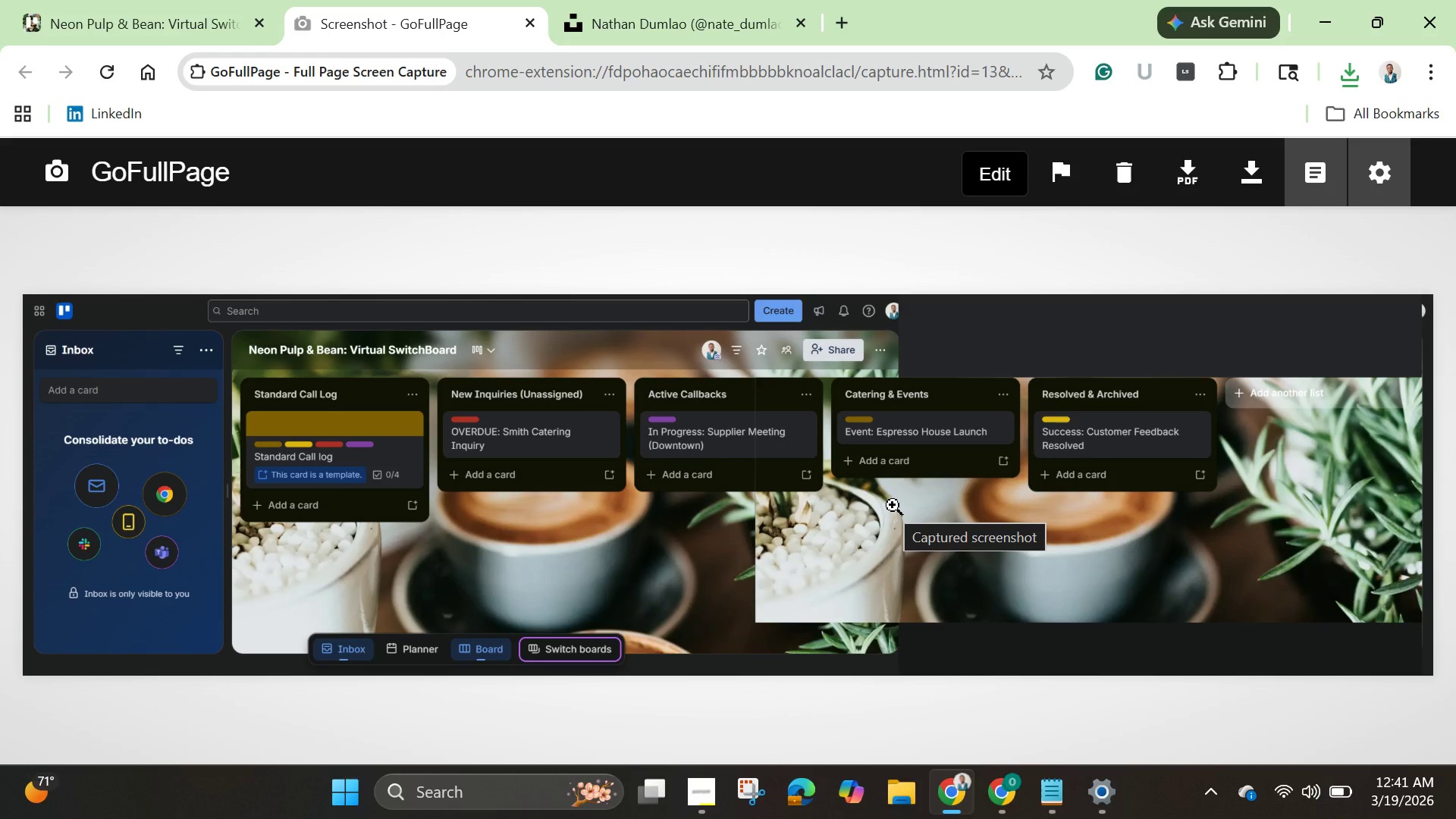 
wait(61.7)
 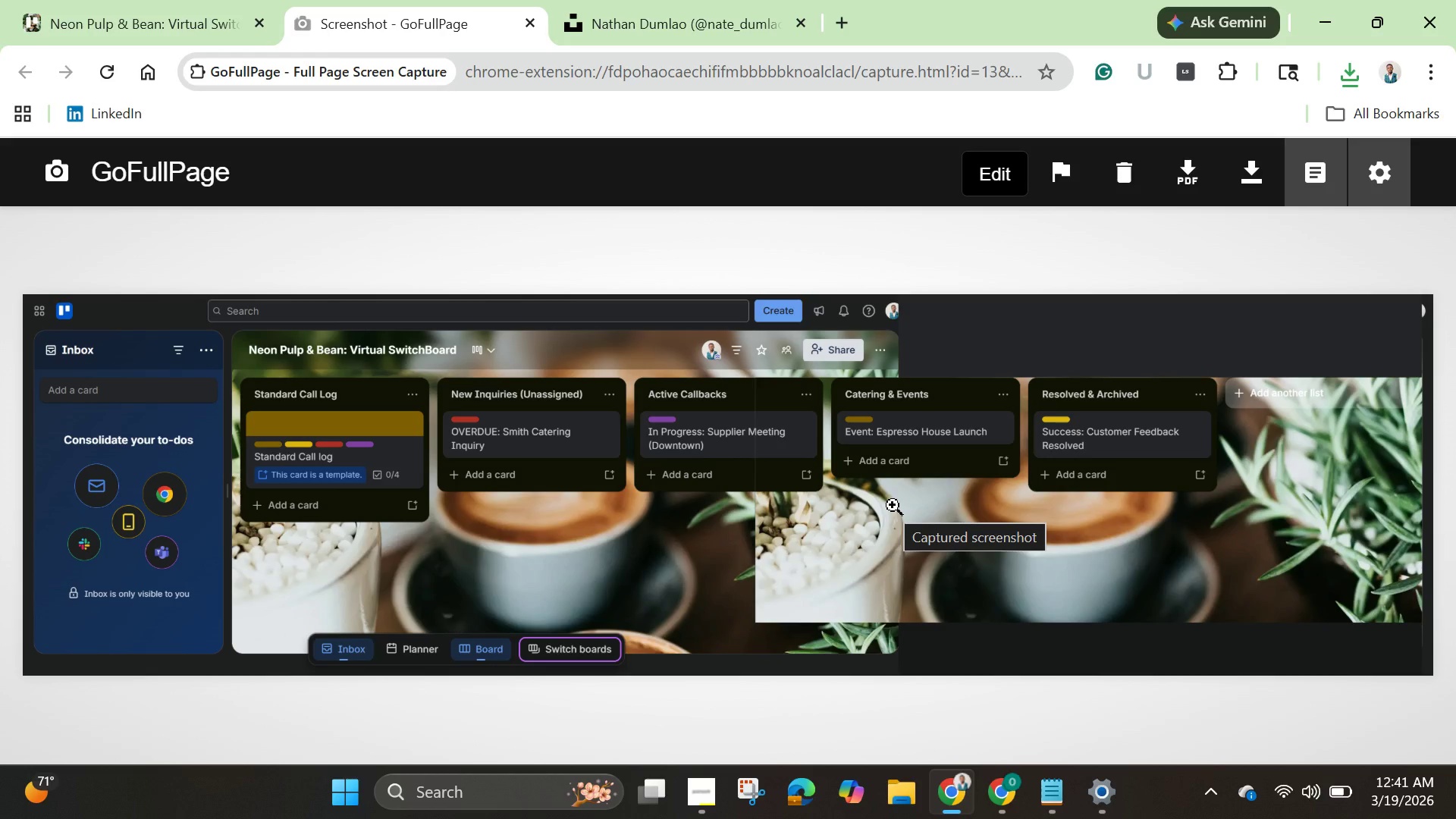 
left_click([189, 11])
 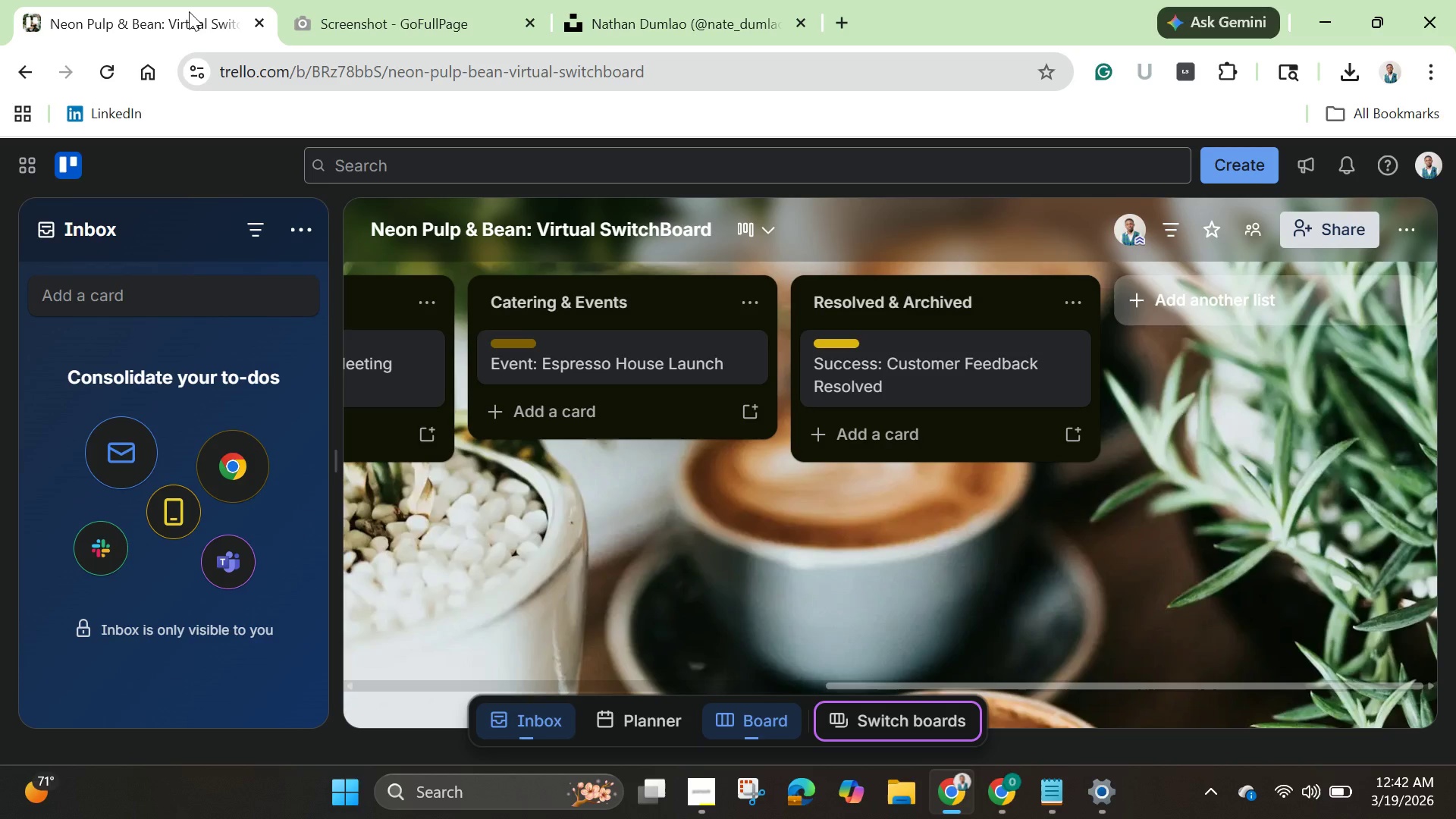 
wait(32.52)
 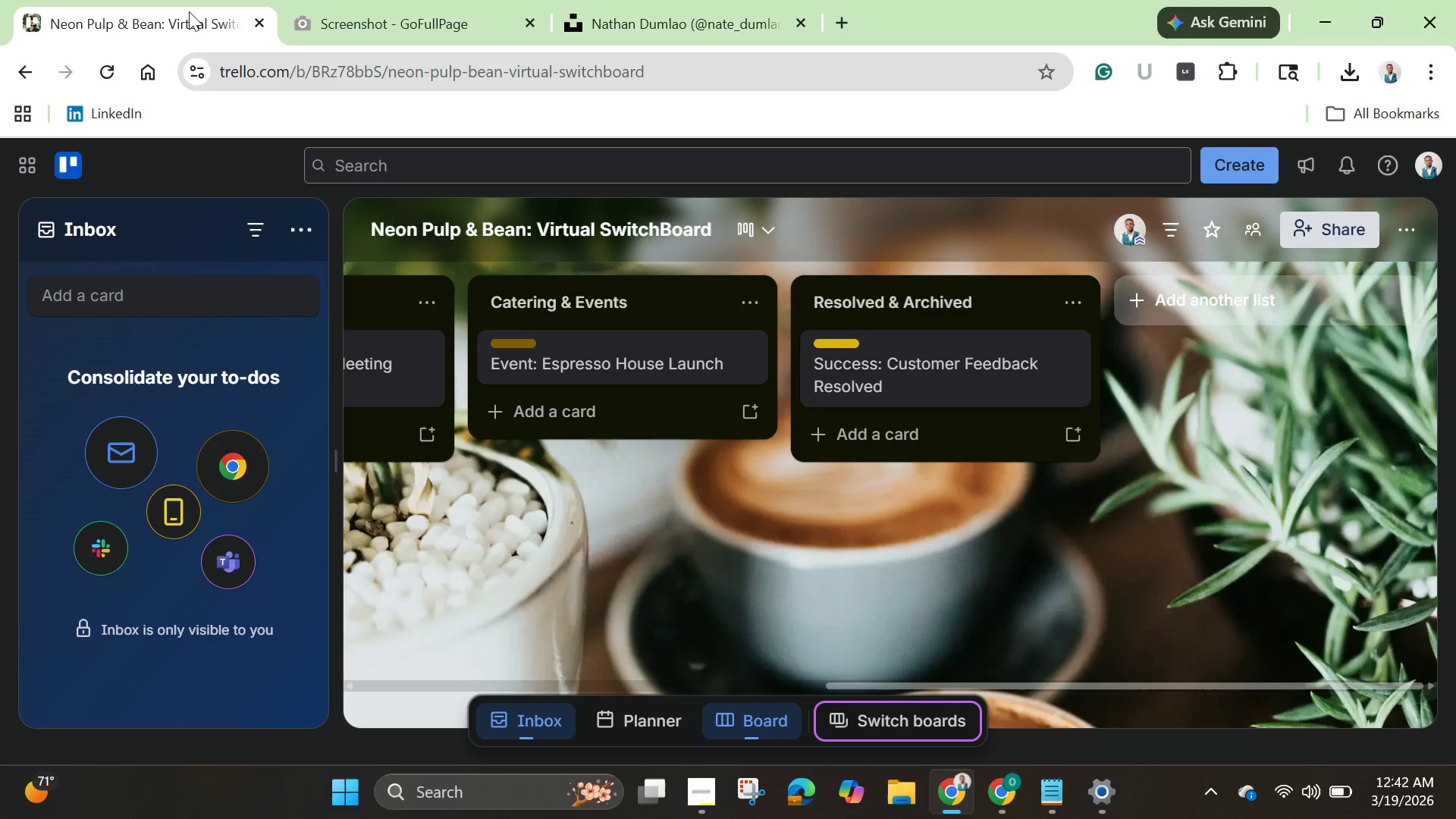 
left_click_drag(start_coordinate=[852, 688], to_coordinate=[333, 640])
 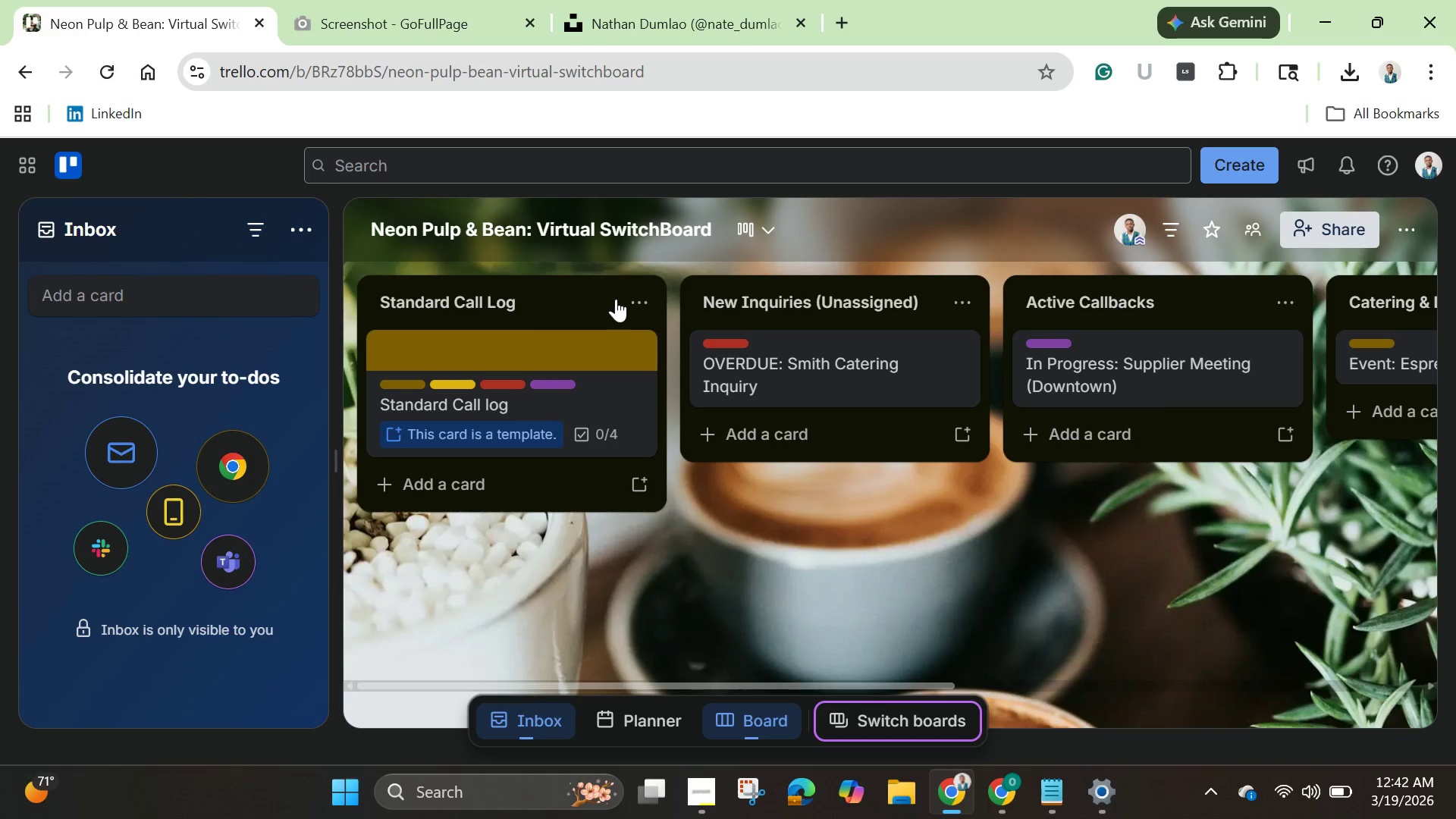 
mouse_move([642, 299])
 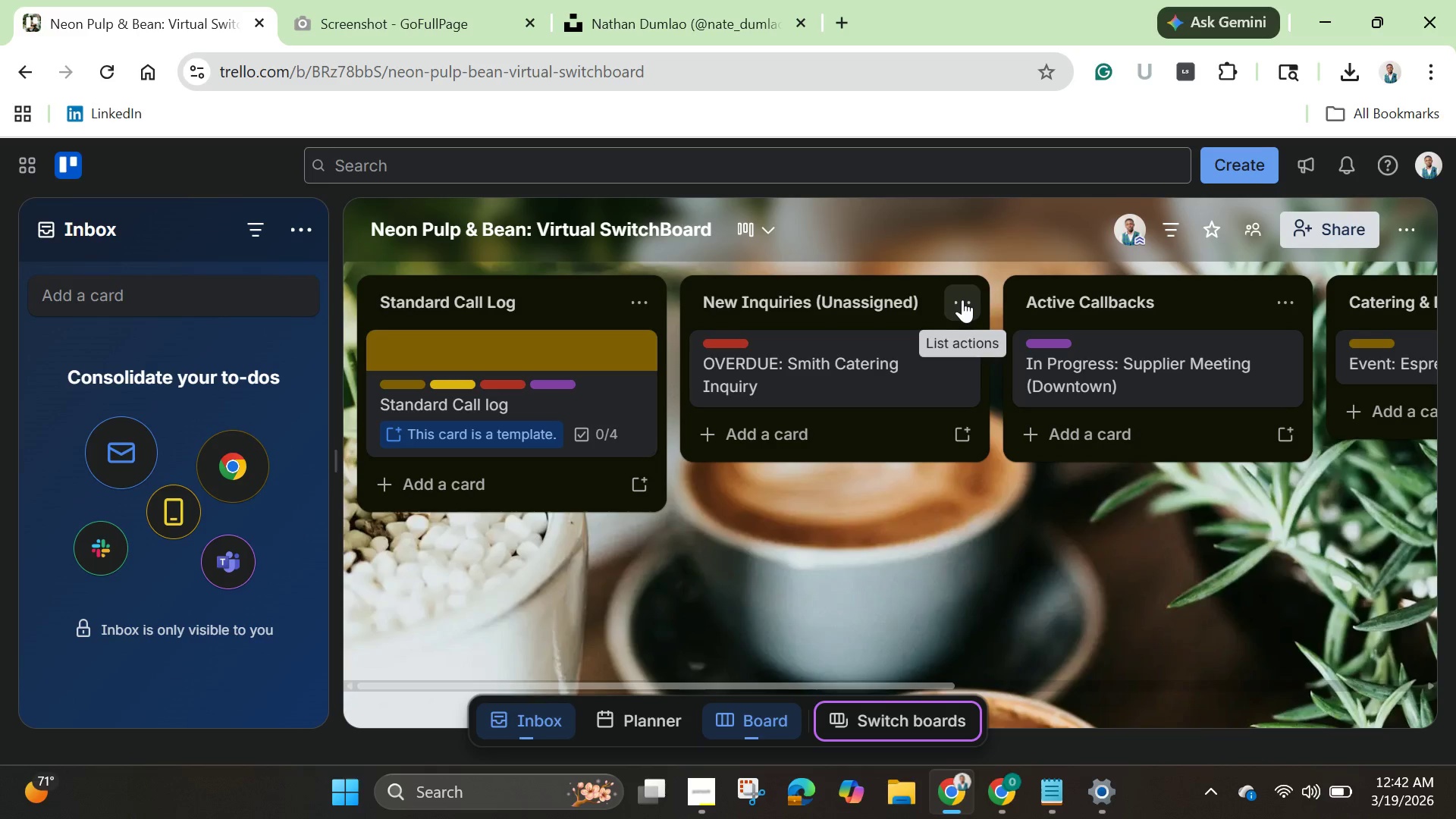 
left_click([962, 300])
 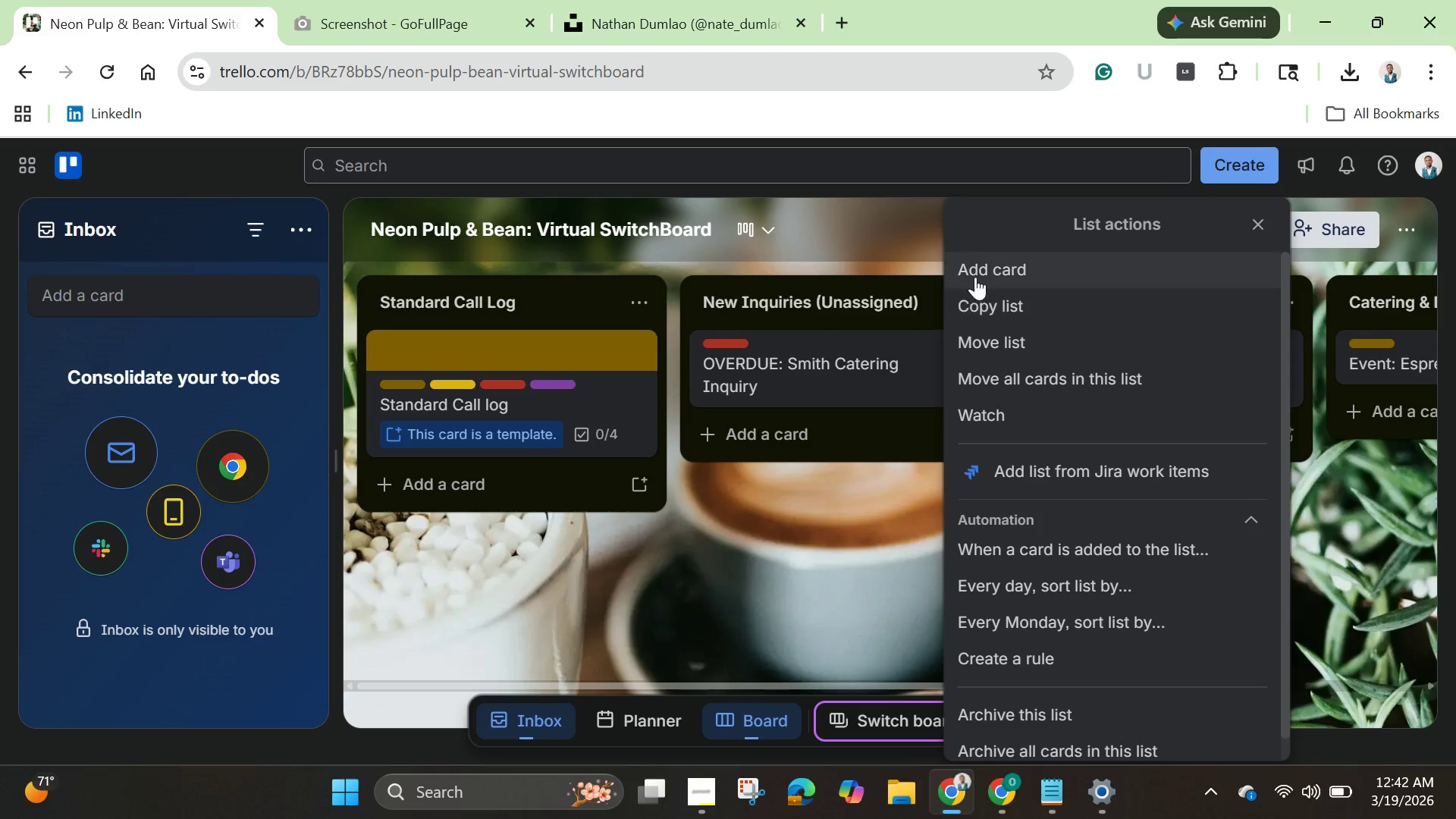 
left_click([980, 273])
 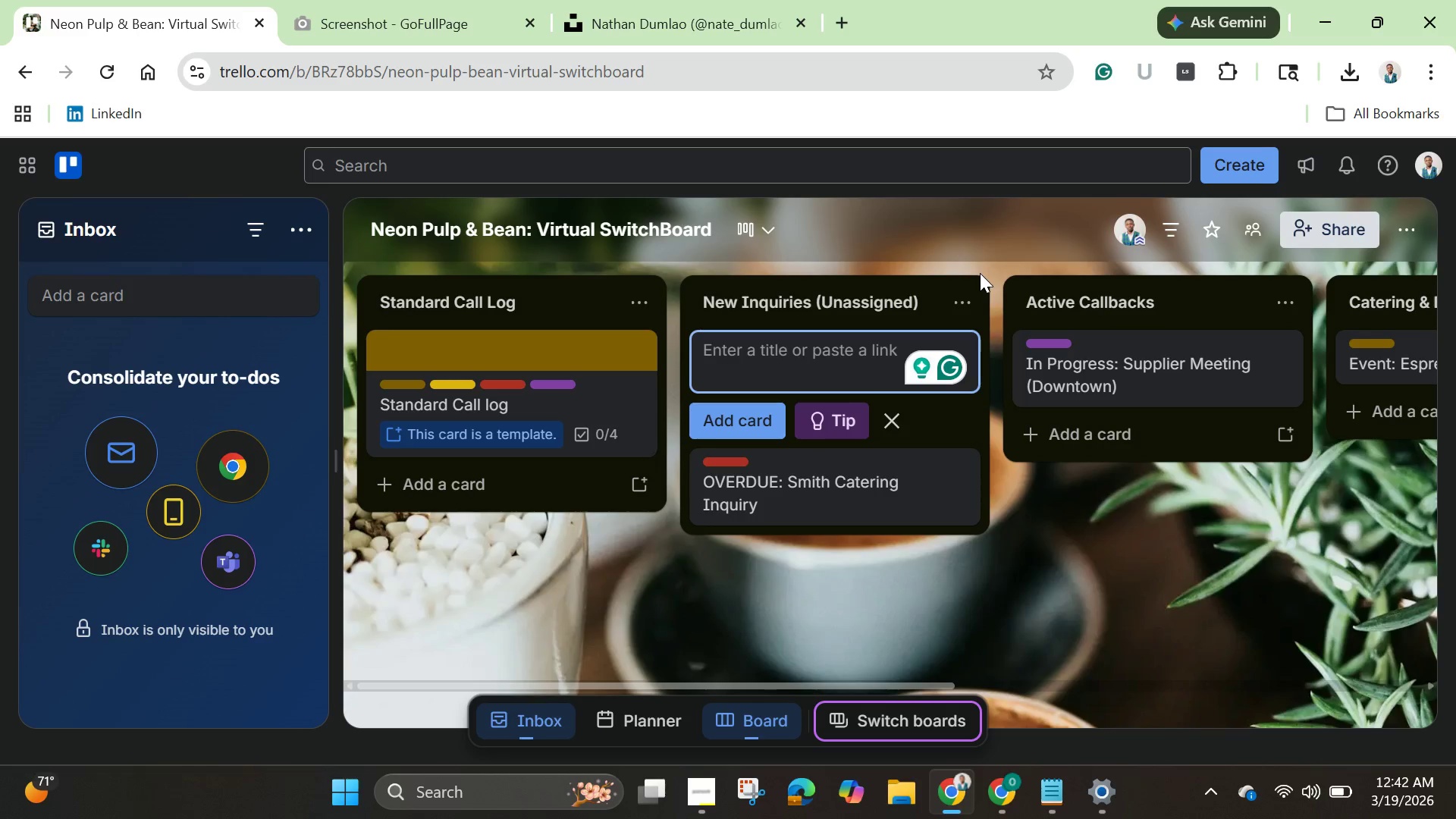 
wait(18.8)
 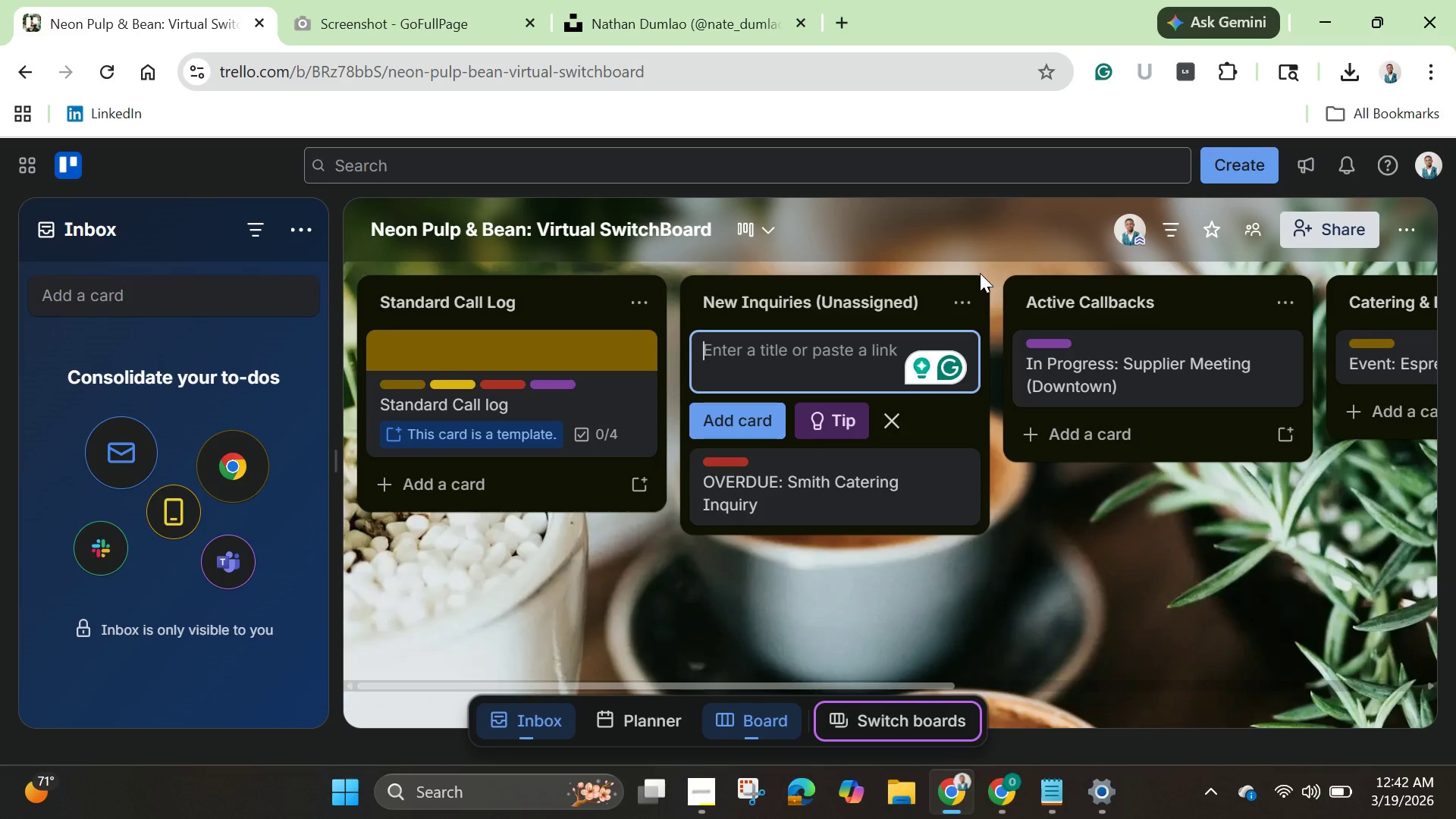 
type(Start Here)
 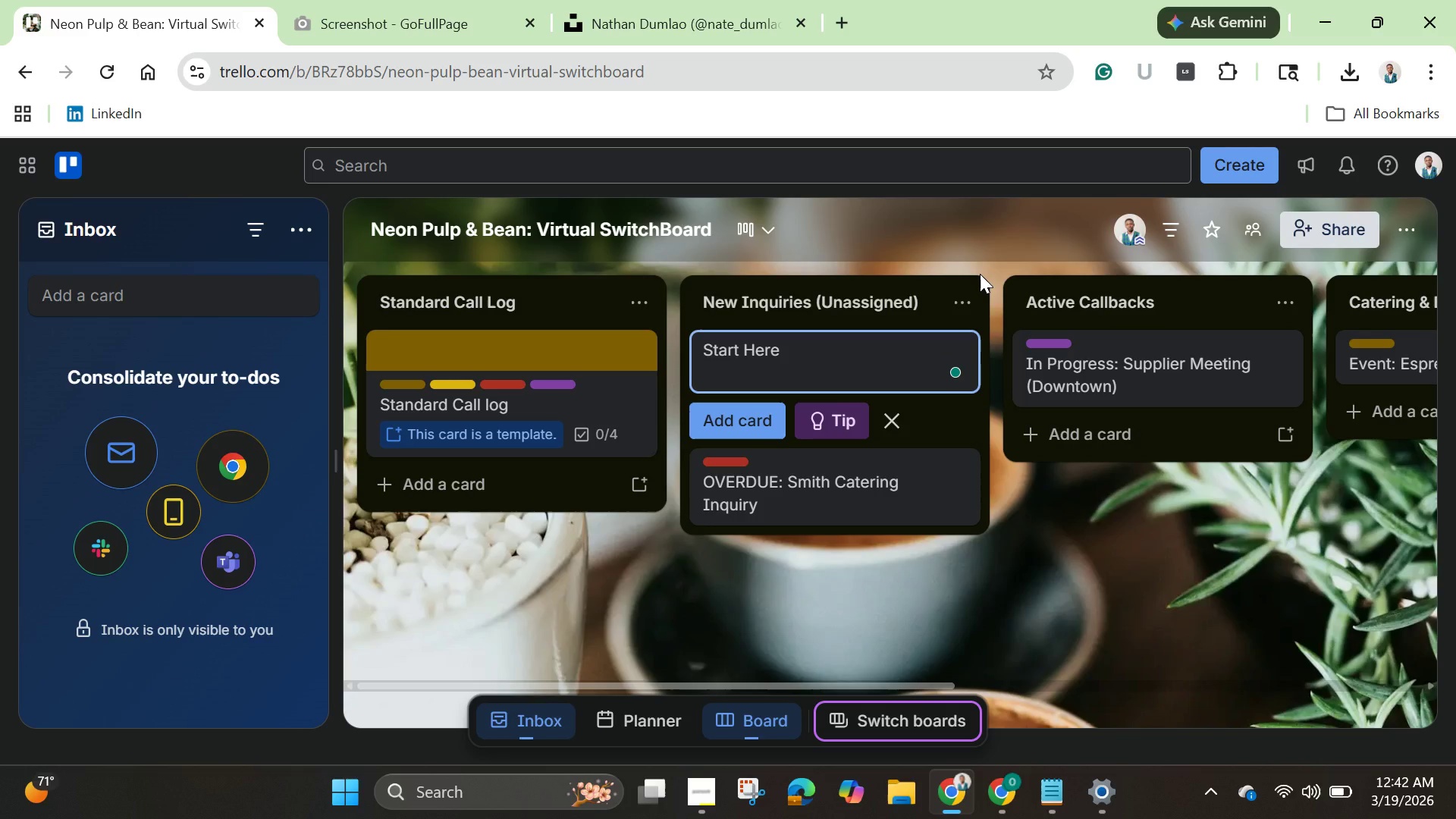 
type(: Dispatch Instruction)
 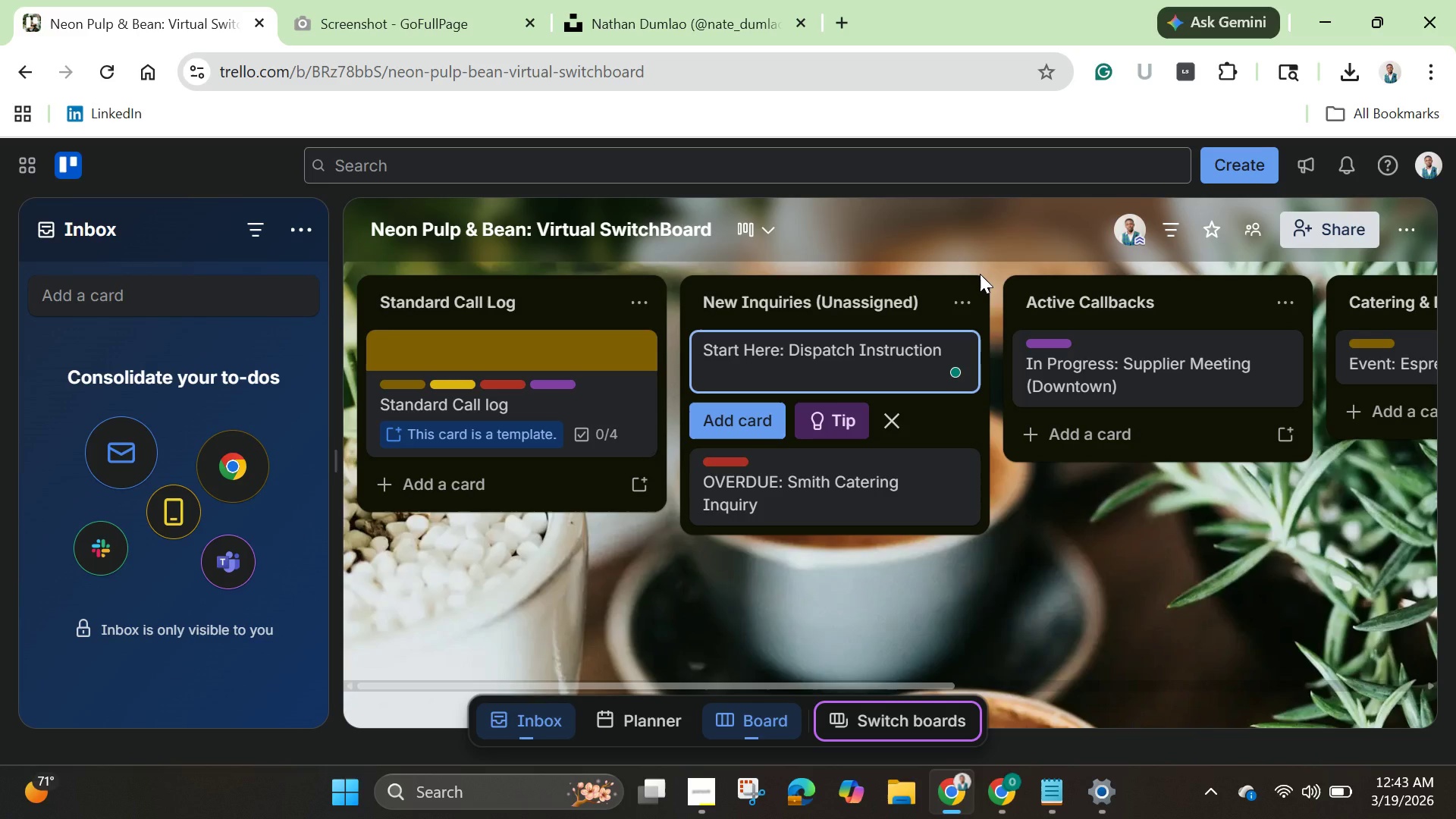 
wait(29.3)
 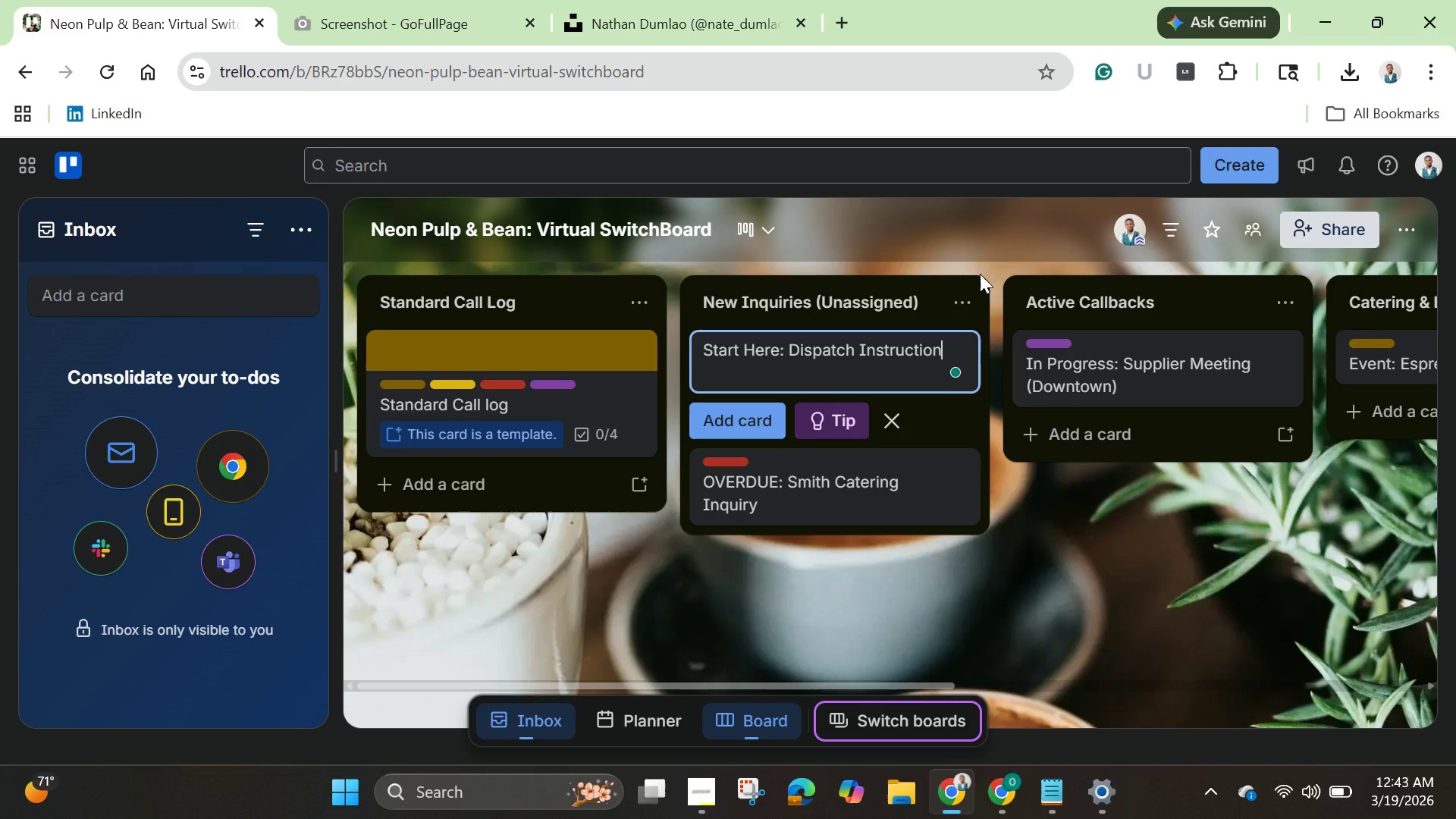 
left_click([701, 798])